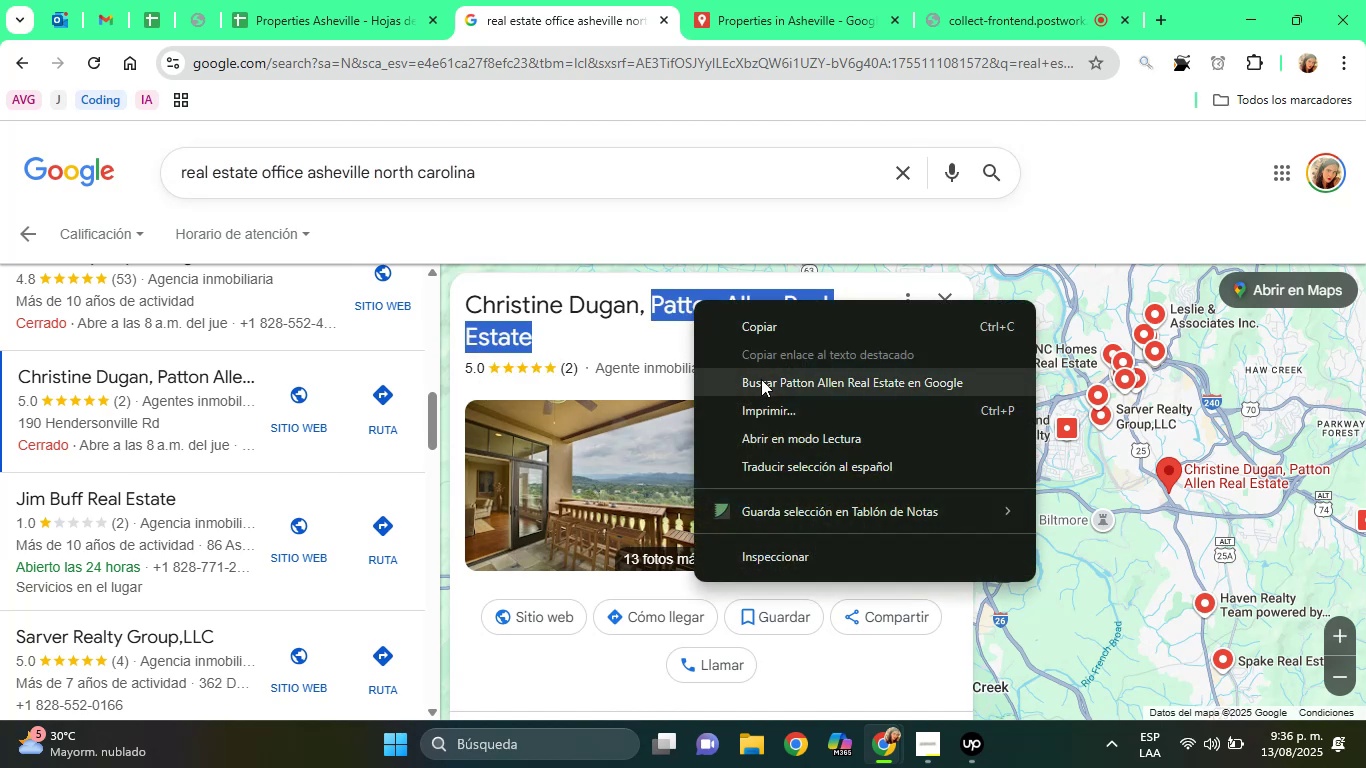 
left_click([761, 379])
 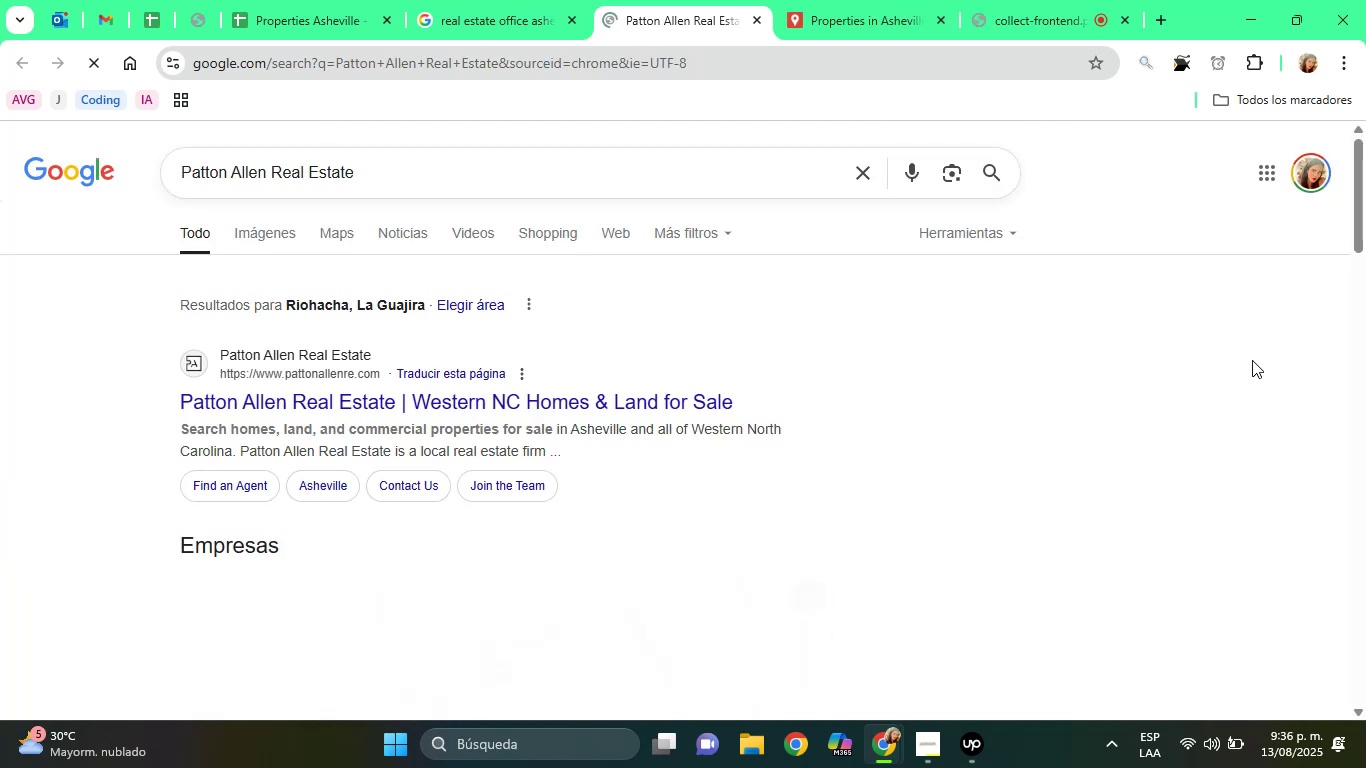 
left_click([472, 165])
 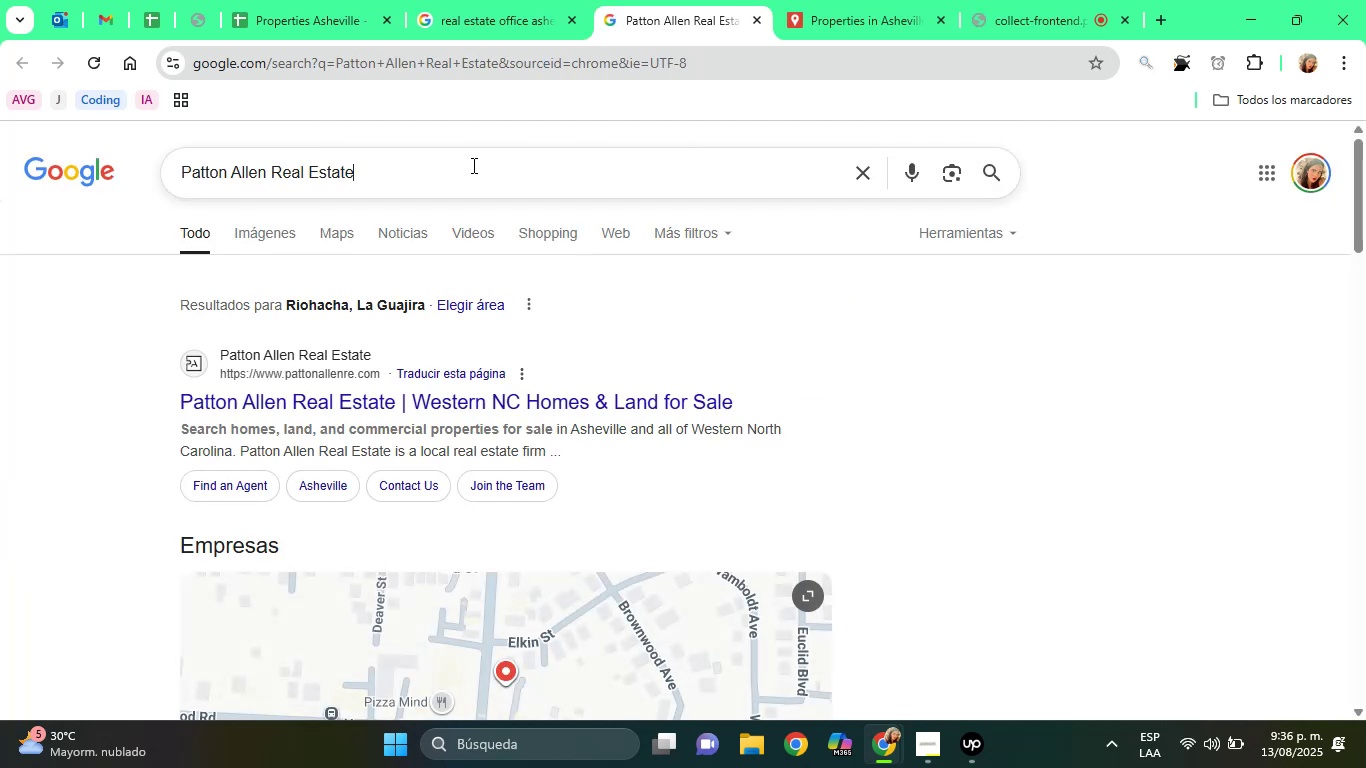 
key(Space)
 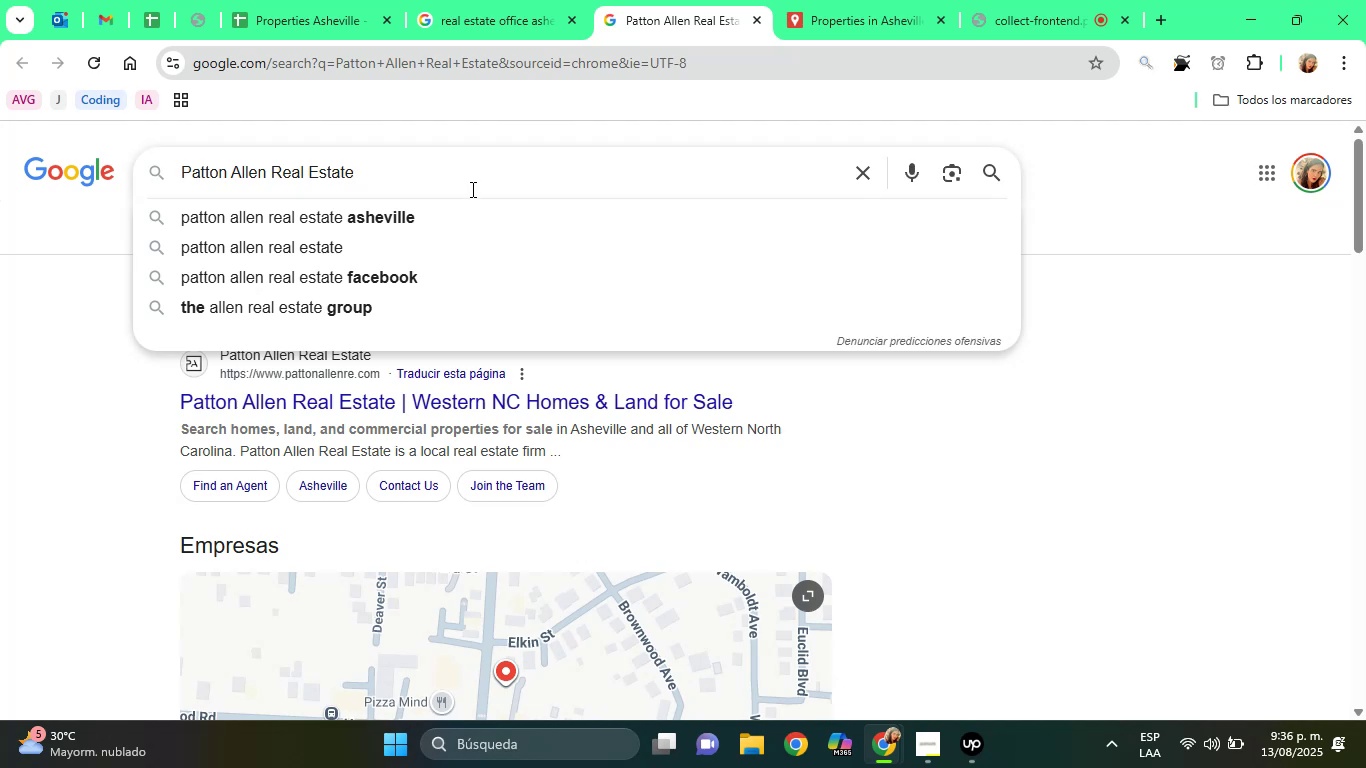 
left_click([463, 212])
 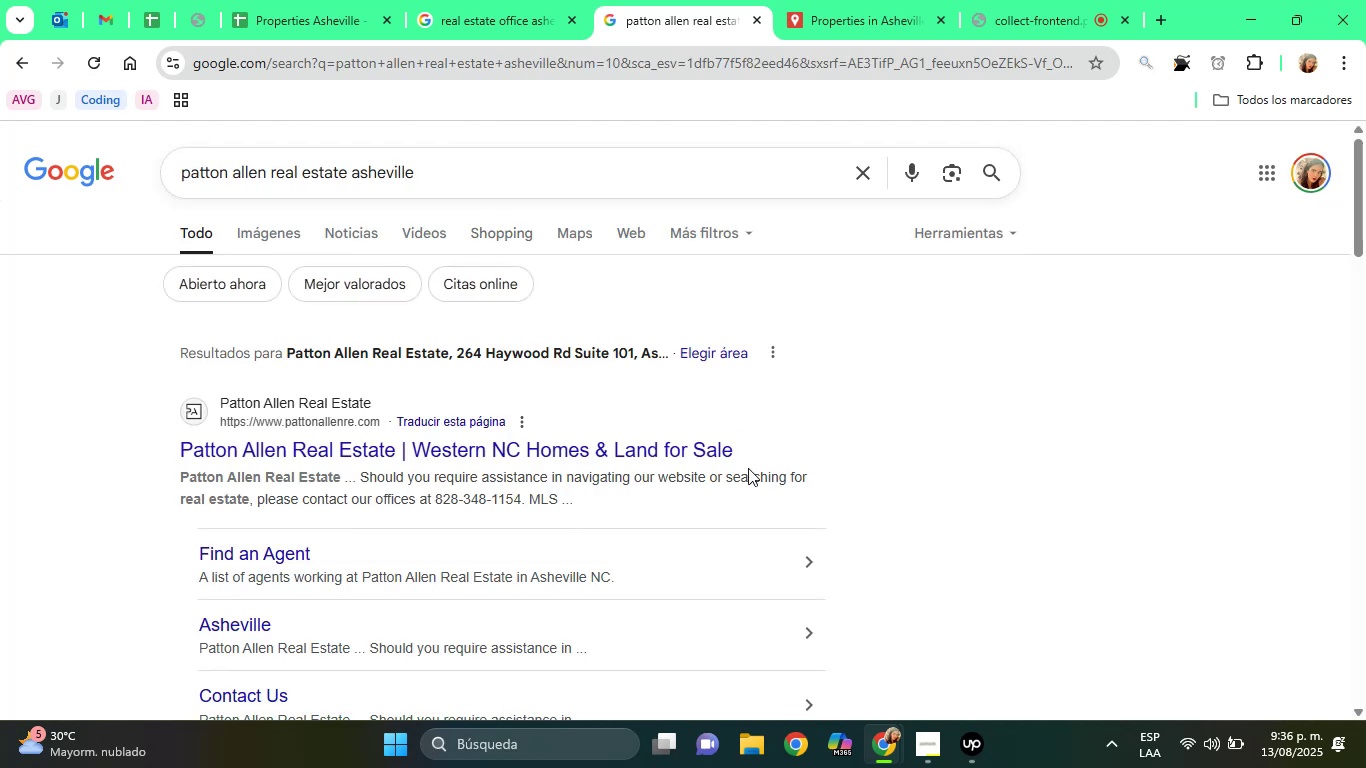 
wait(5.93)
 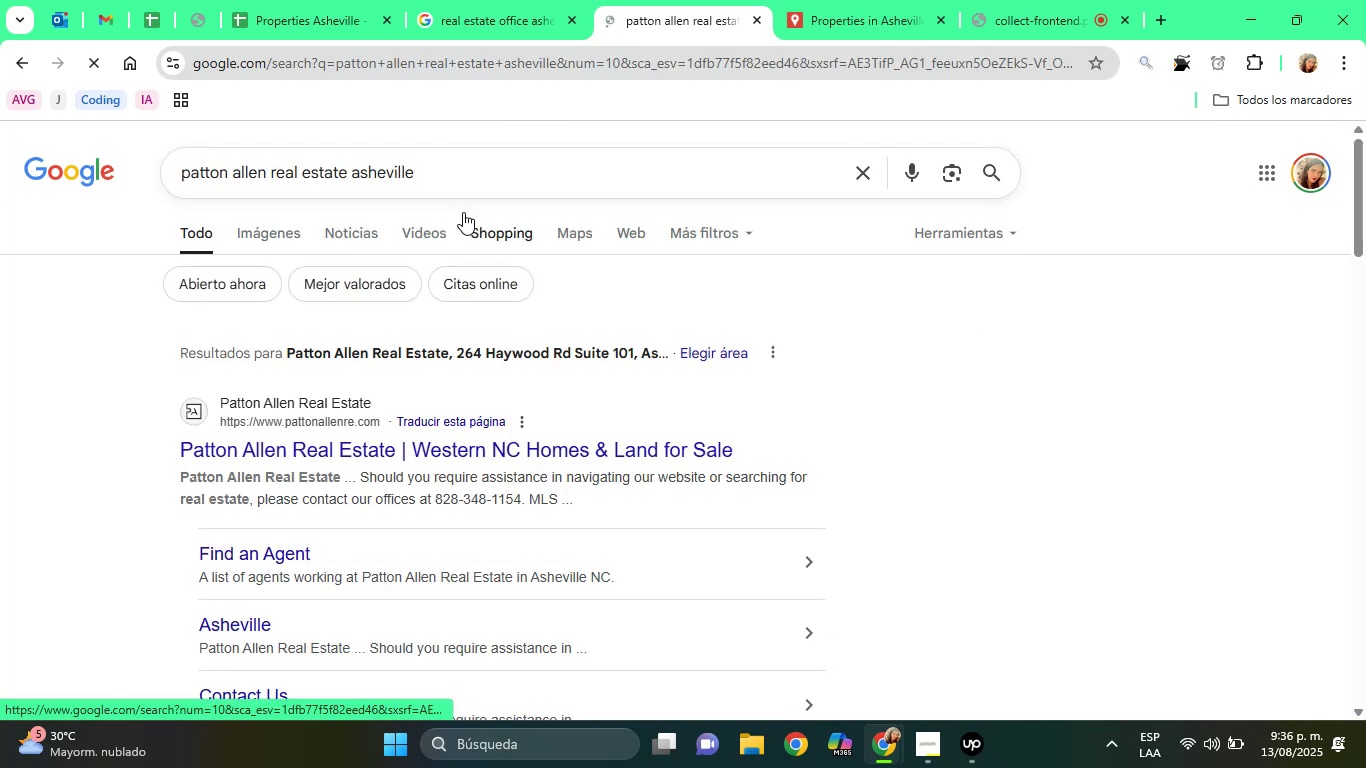 
left_click([246, 628])
 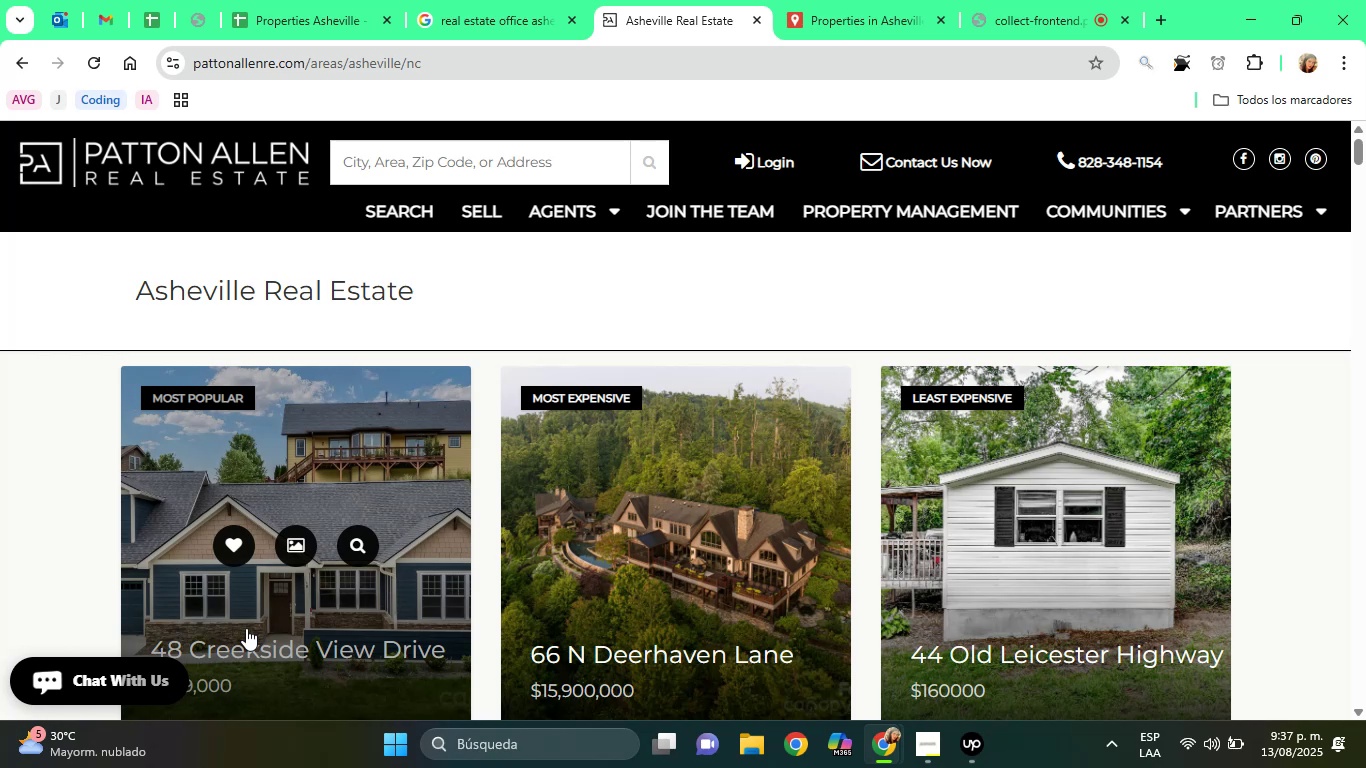 
wait(18.37)
 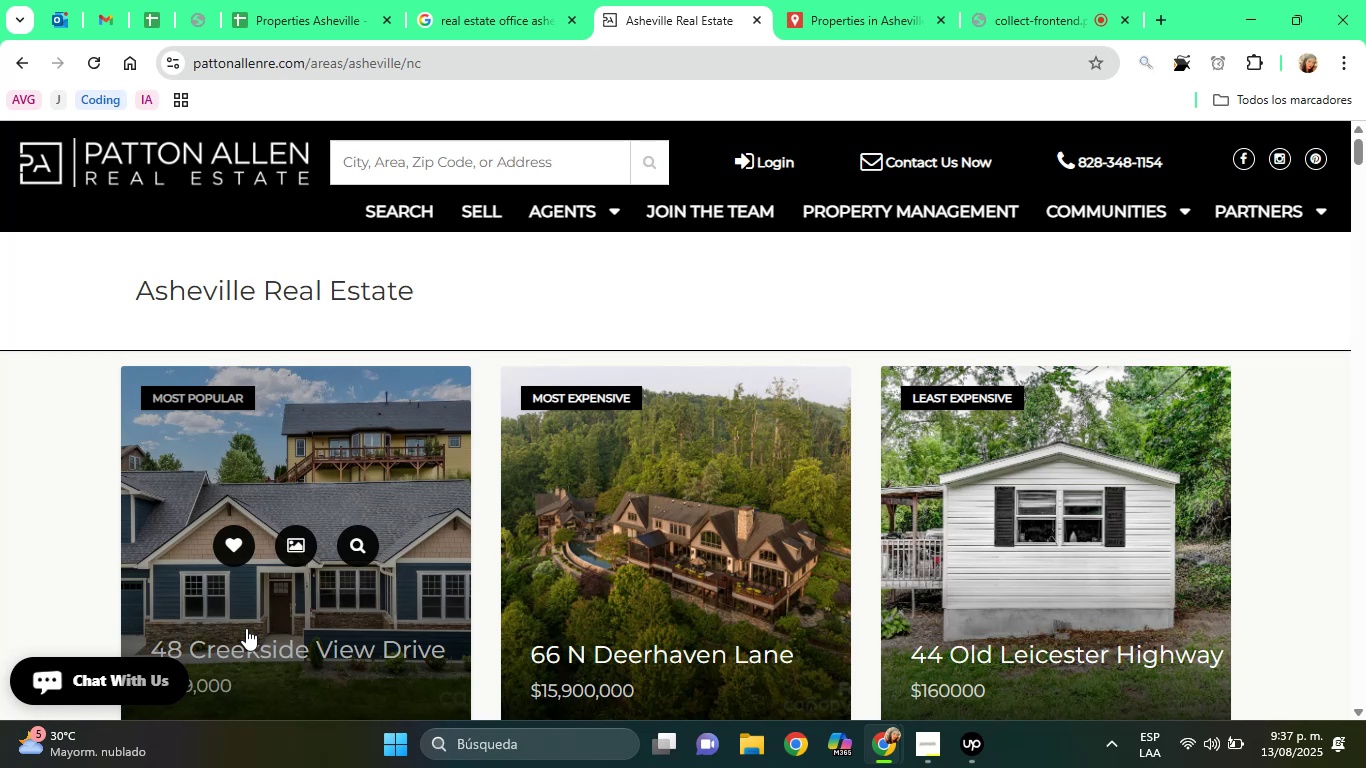 
left_click_drag(start_coordinate=[1358, 152], to_coordinate=[1364, 682])
 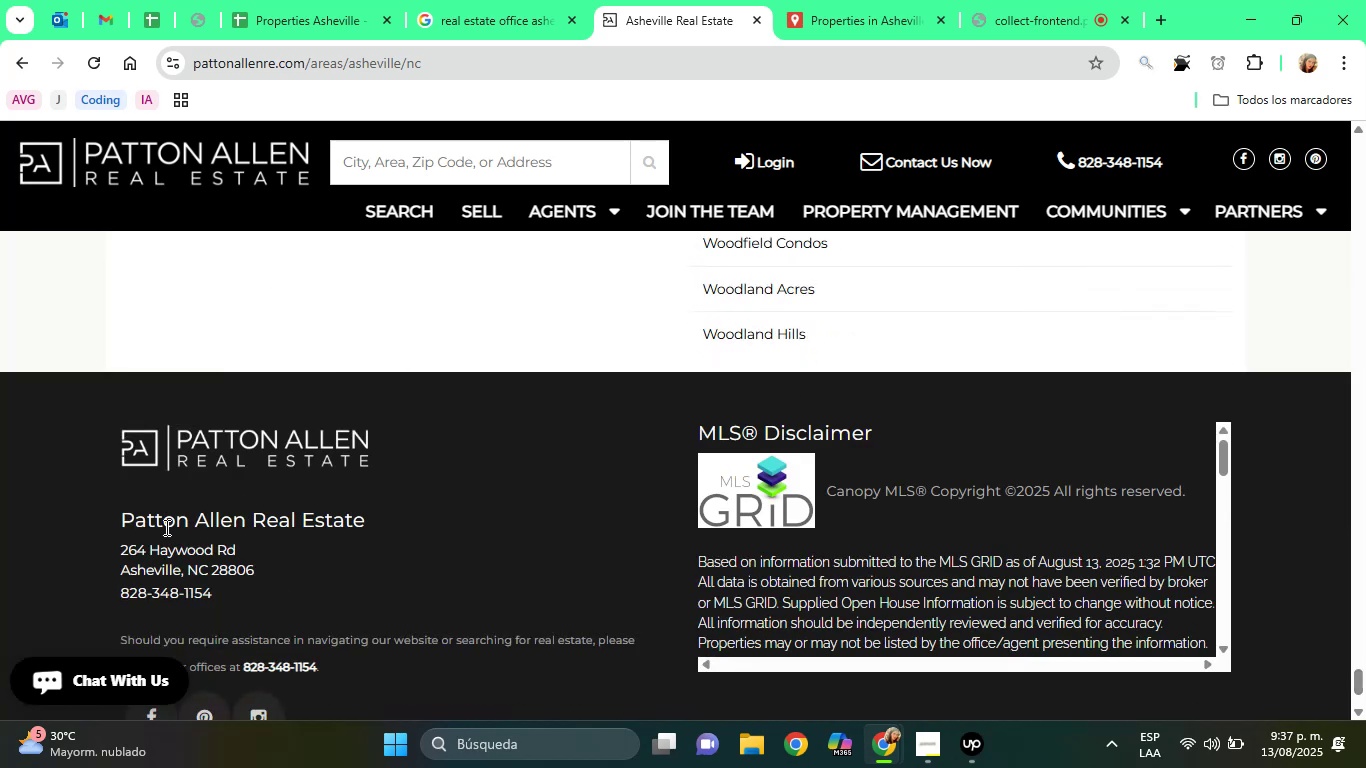 
left_click_drag(start_coordinate=[116, 548], to_coordinate=[270, 570])
 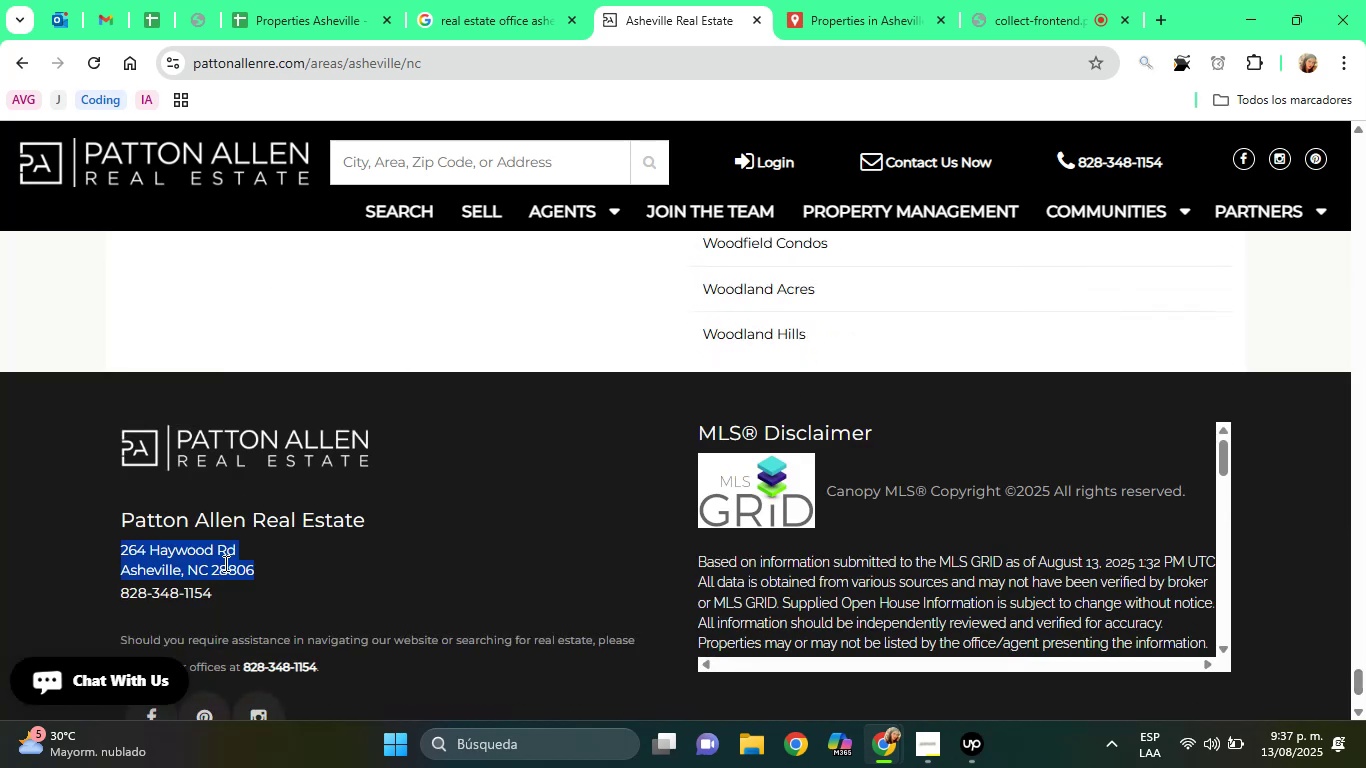 
right_click([224, 563])
 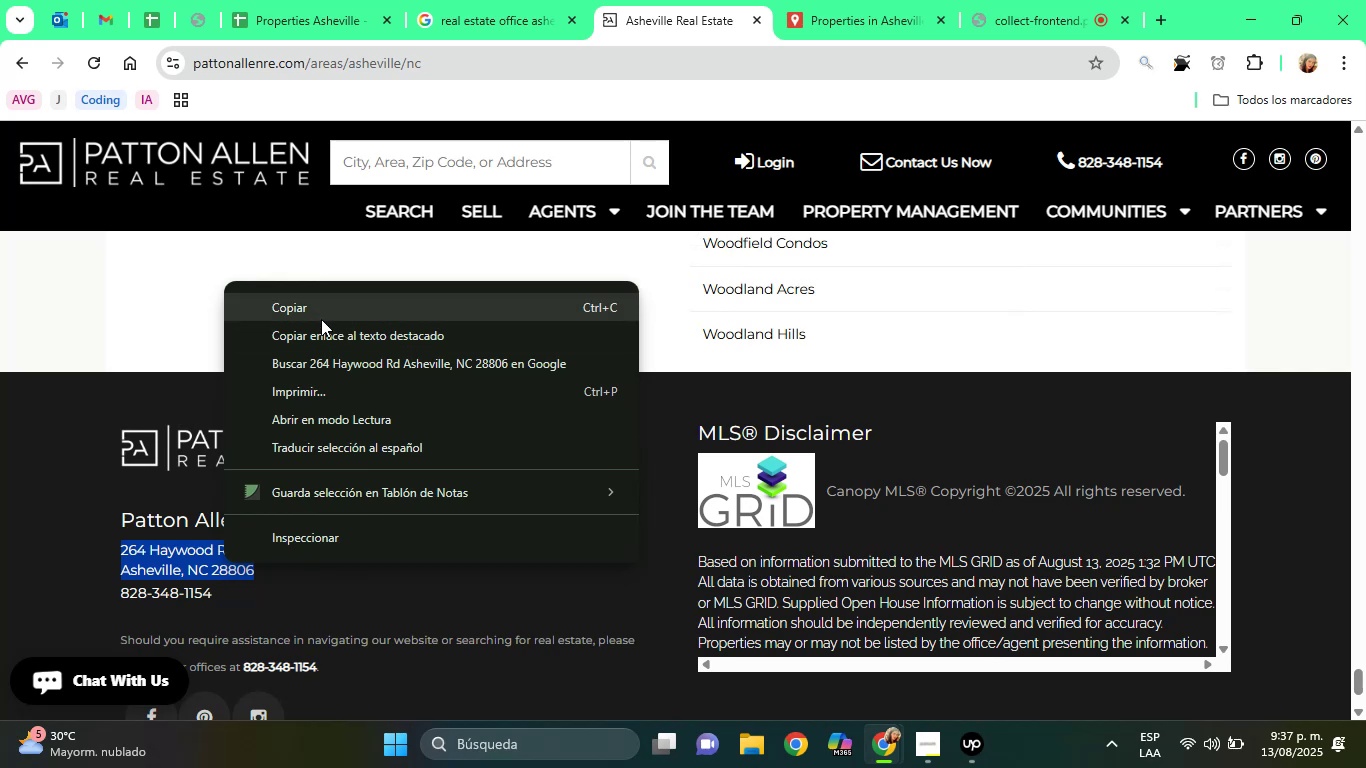 
left_click([316, 310])
 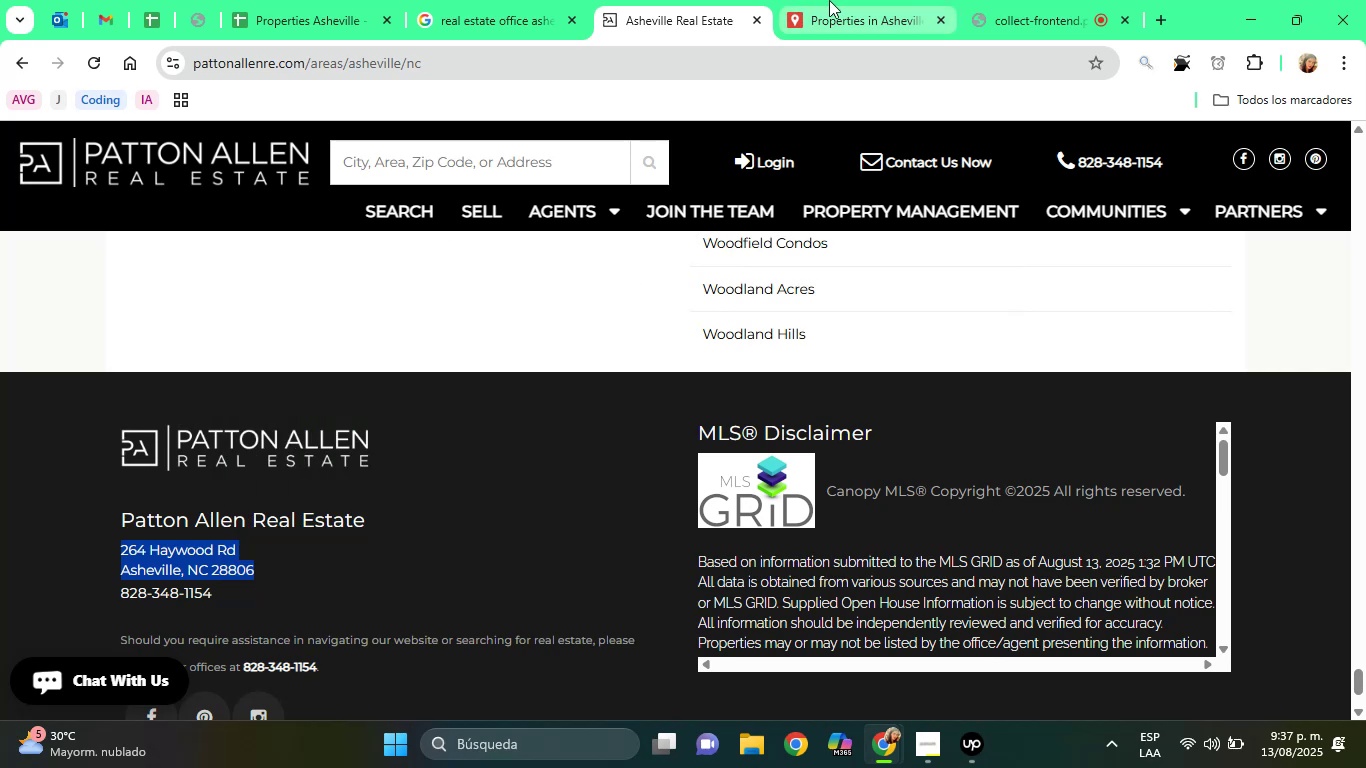 
left_click([829, 0])
 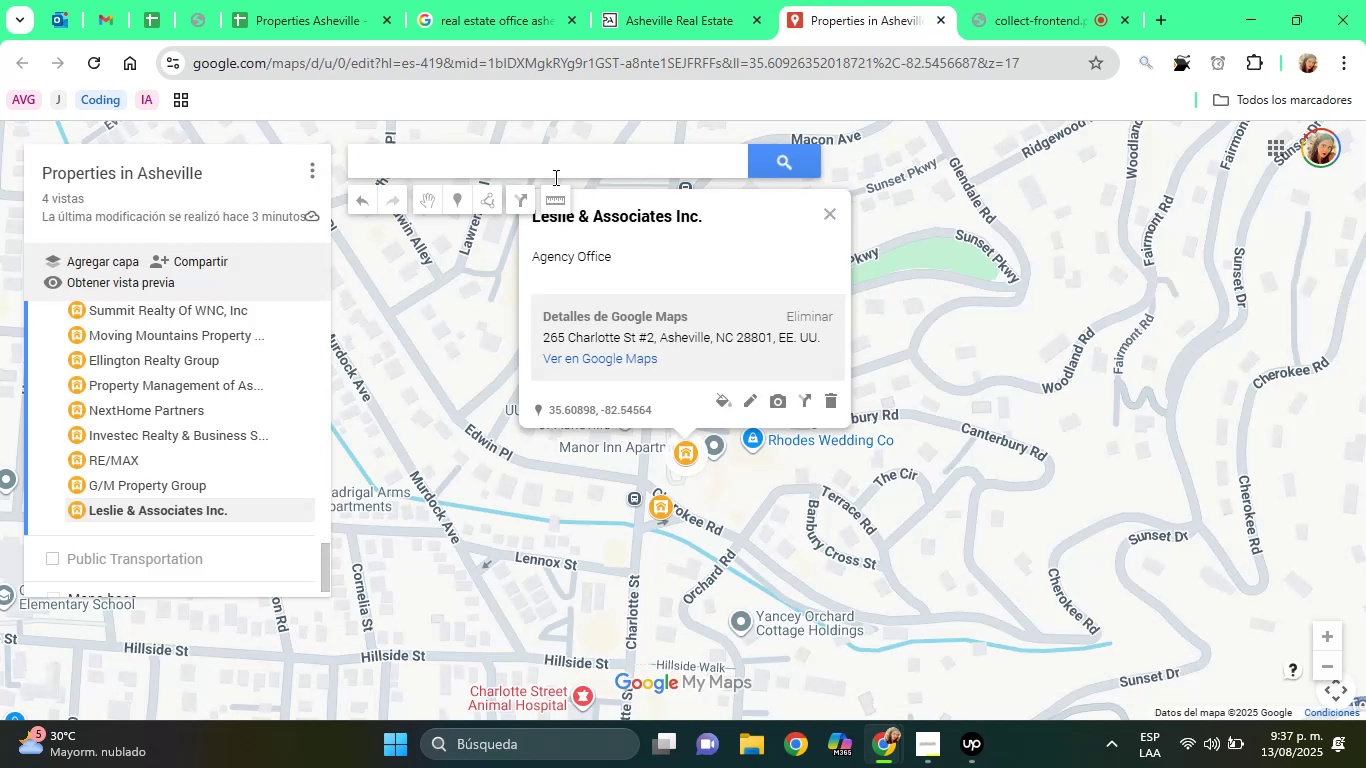 
right_click([552, 176])
 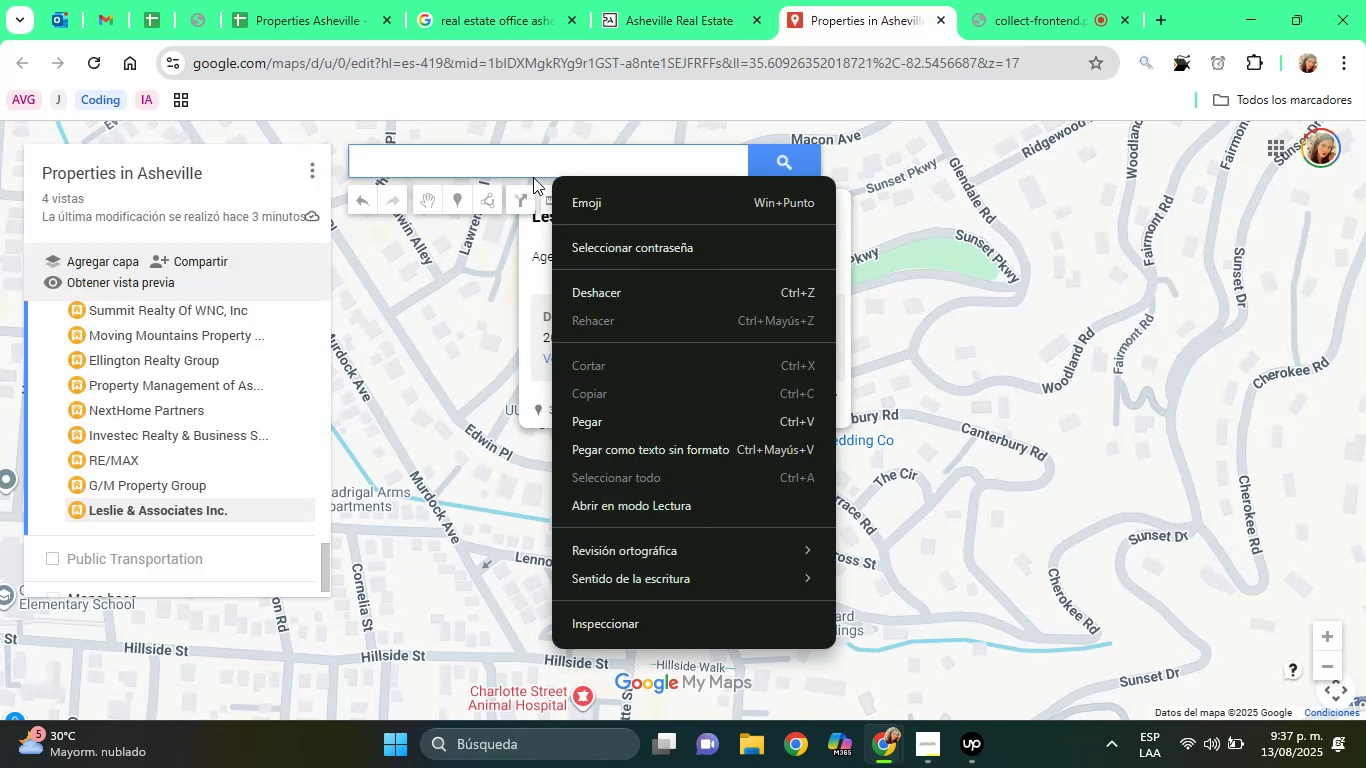 
left_click([530, 167])
 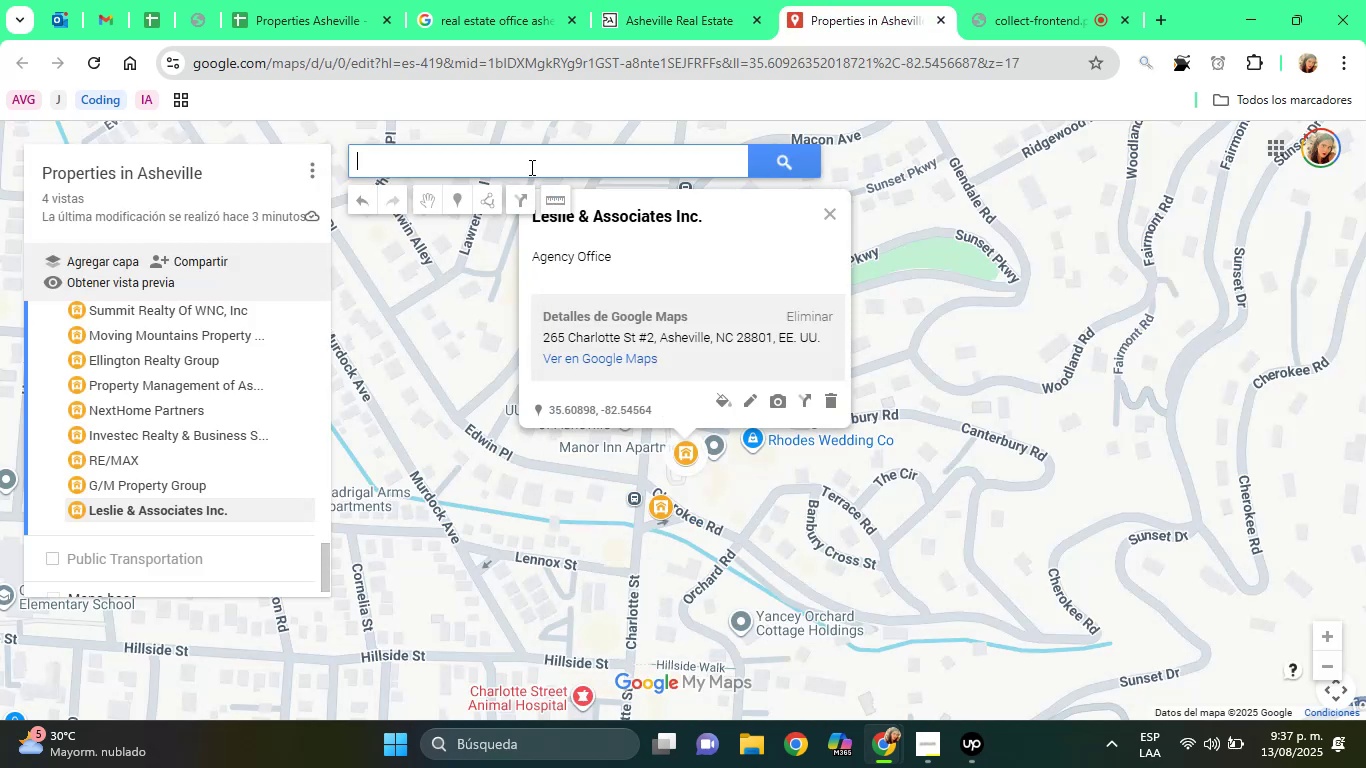 
right_click([530, 167])
 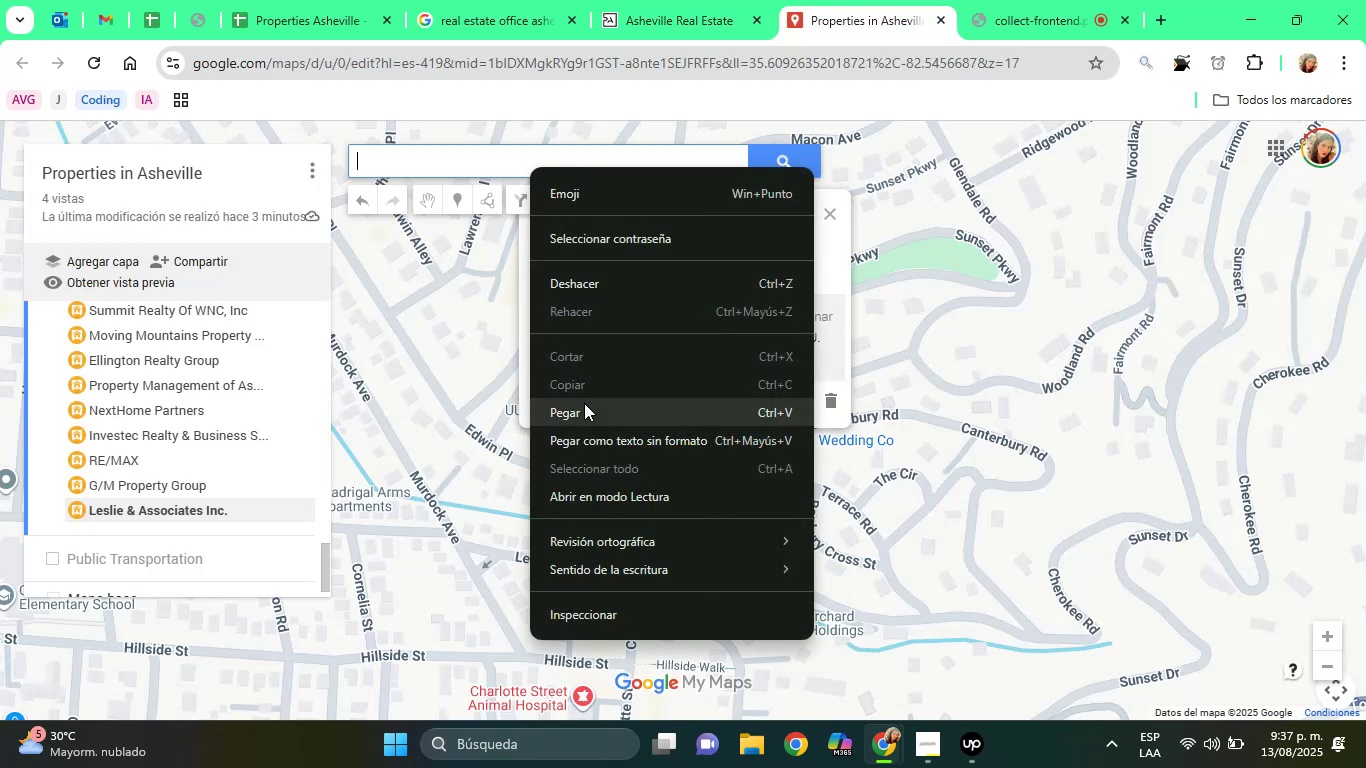 
left_click([586, 415])
 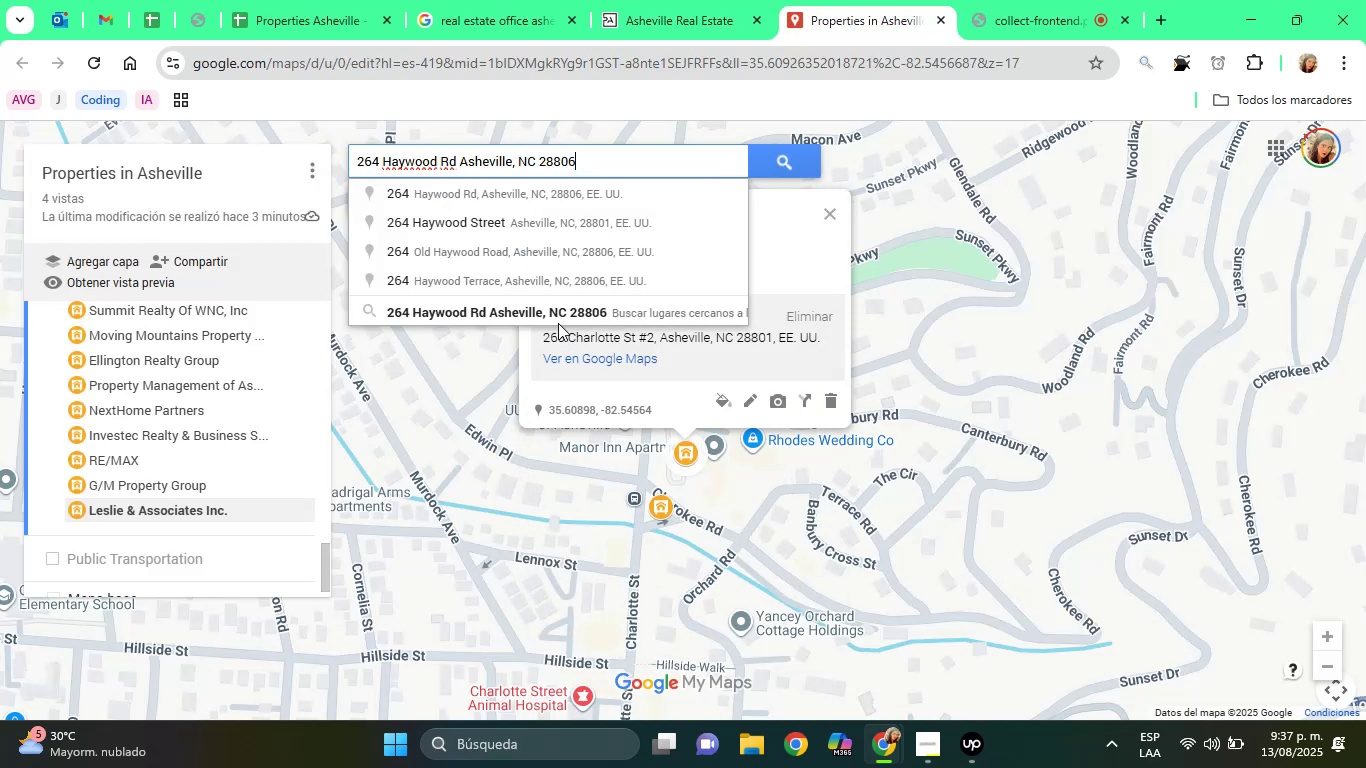 
left_click([549, 308])
 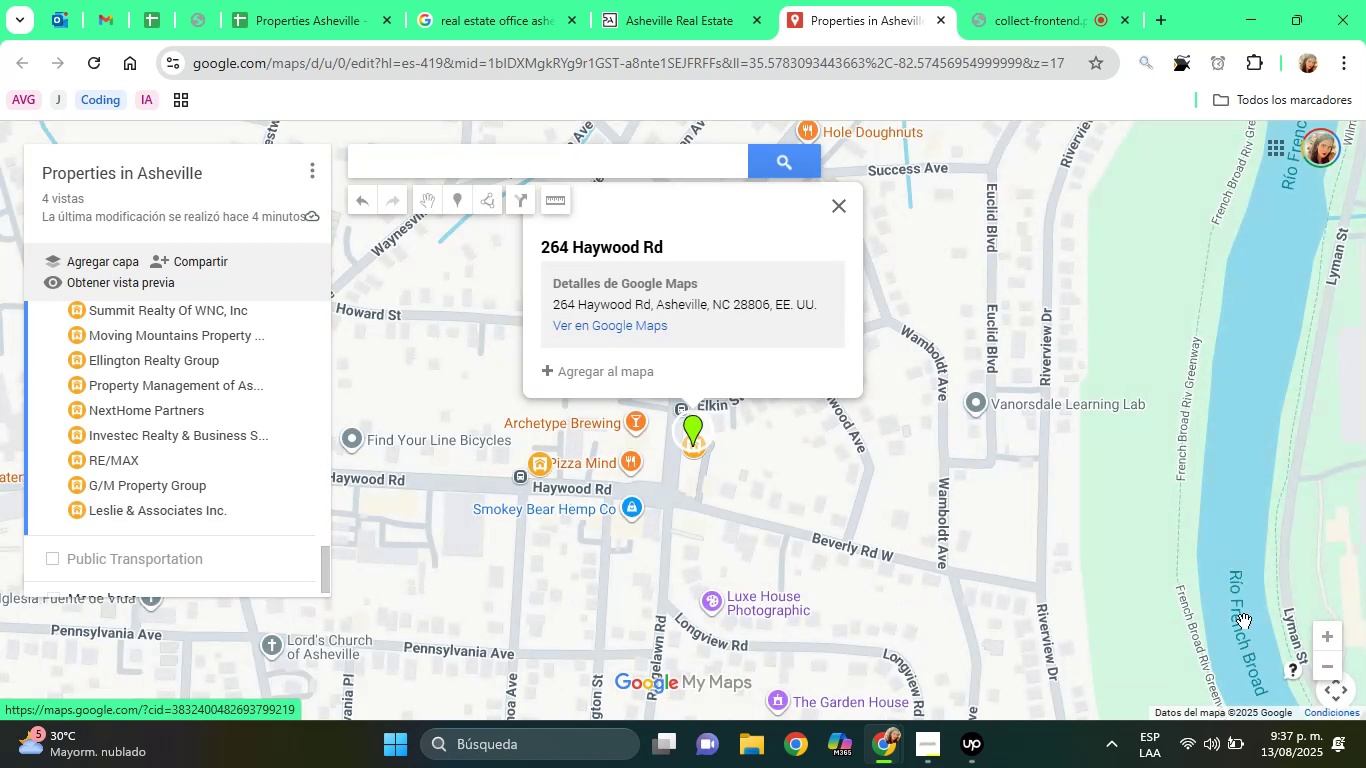 
double_click([1329, 639])
 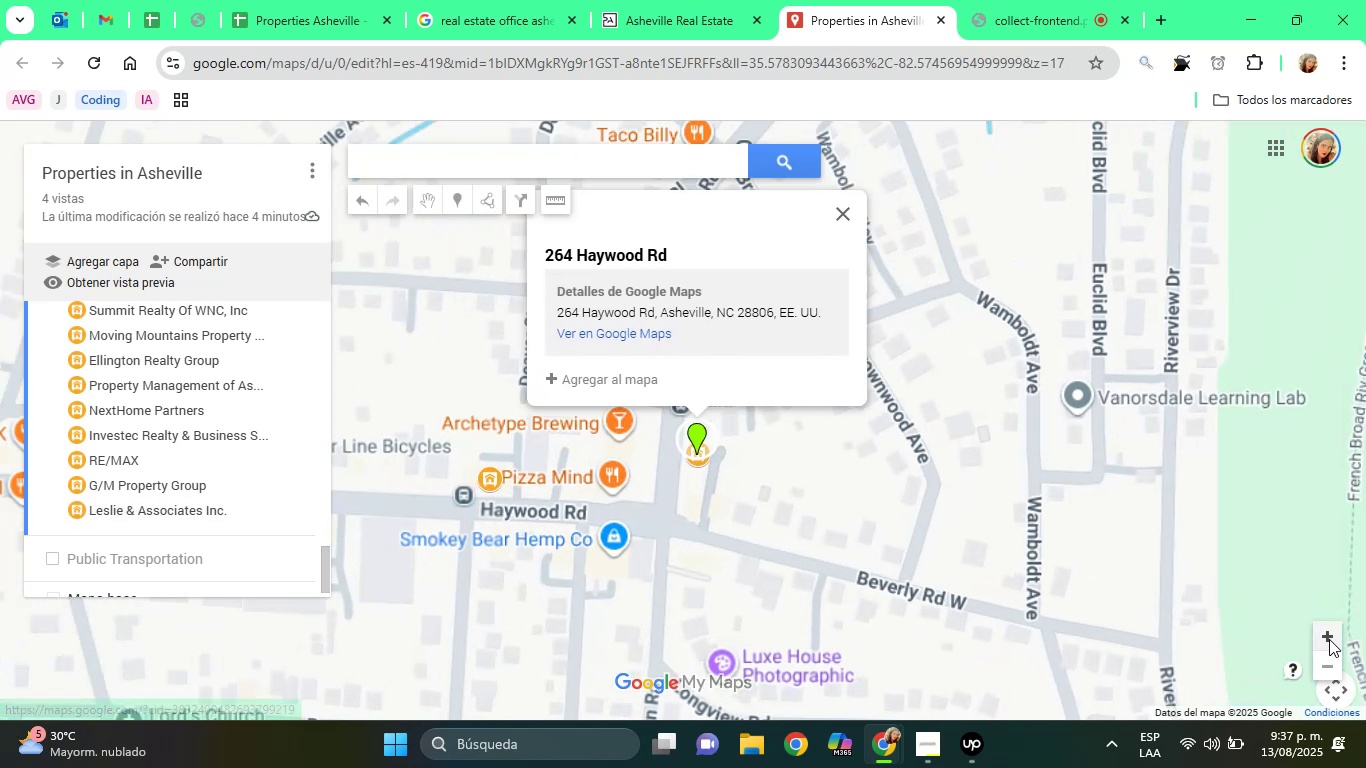 
triple_click([1329, 639])
 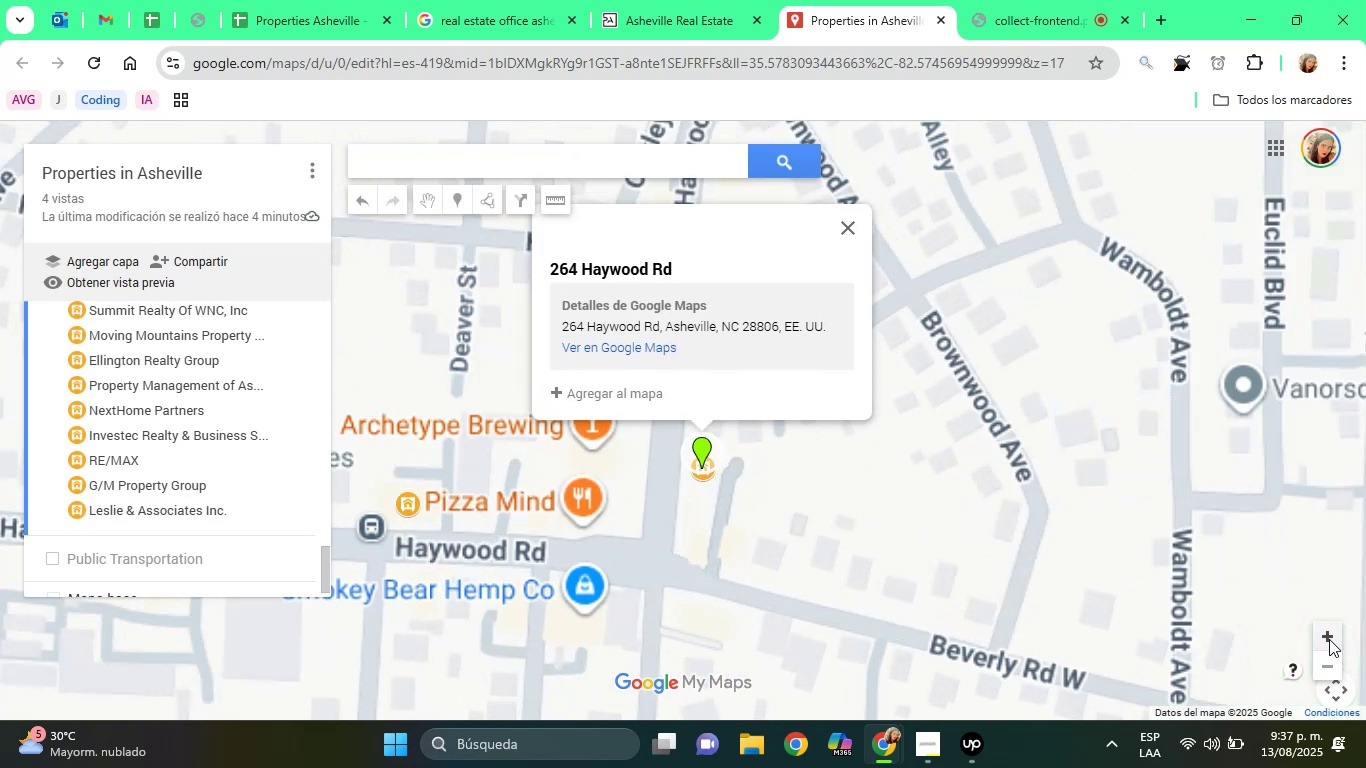 
triple_click([1329, 639])
 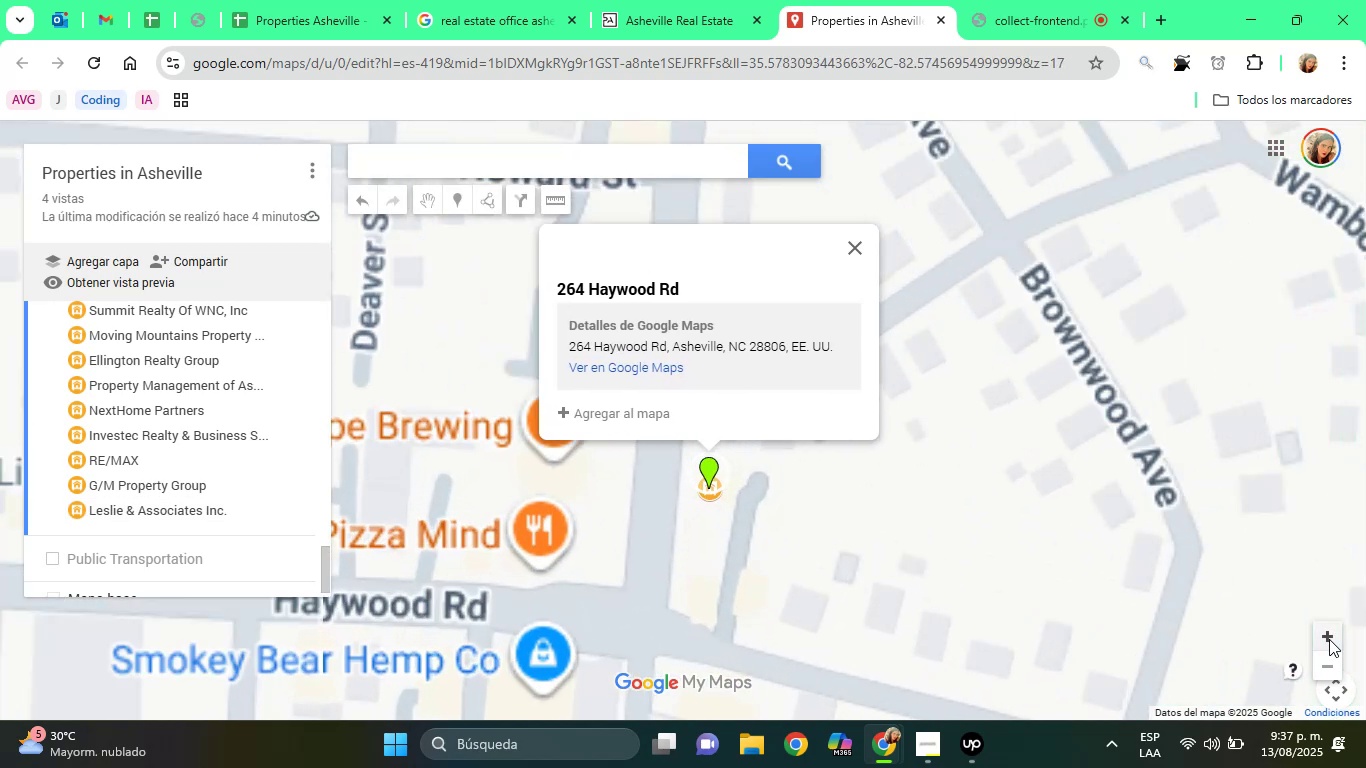 
triple_click([1329, 639])
 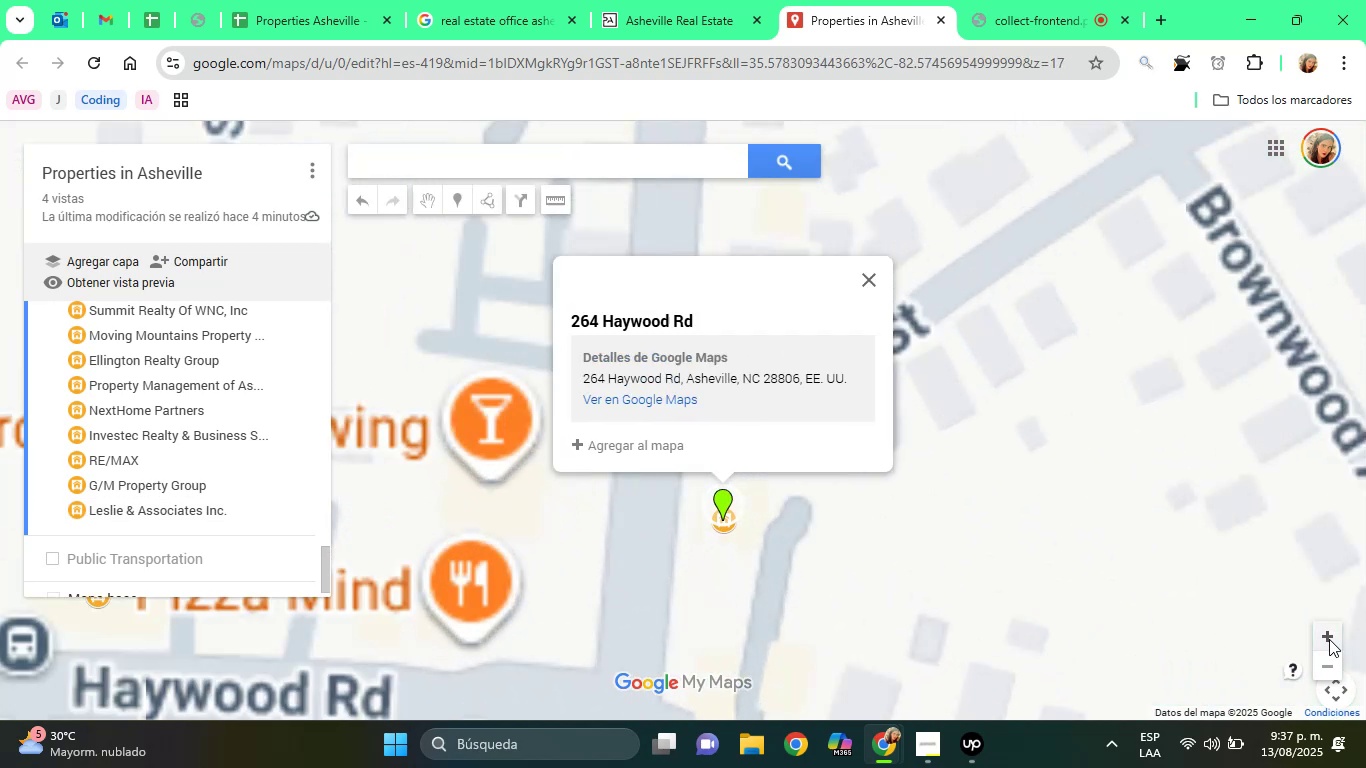 
triple_click([1329, 639])
 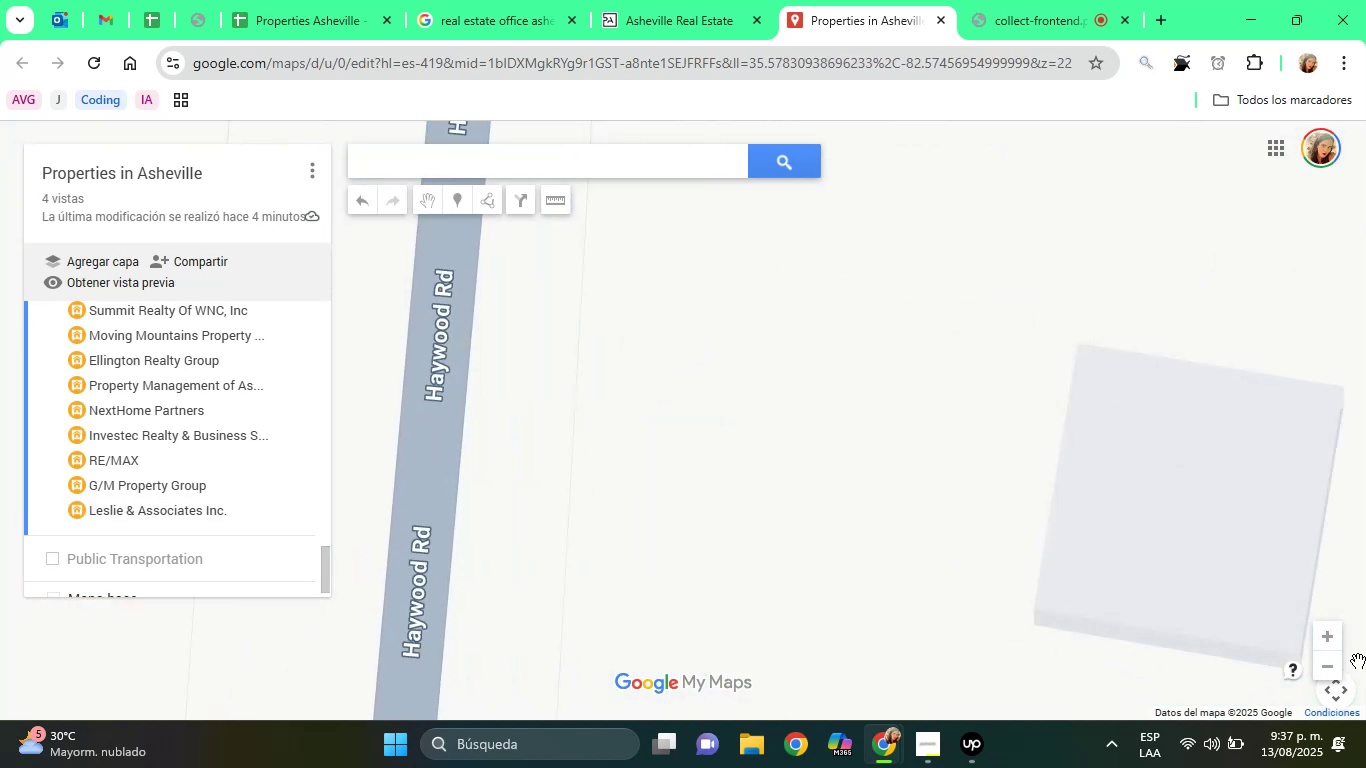 
left_click_drag(start_coordinate=[1011, 554], to_coordinate=[868, 0])
 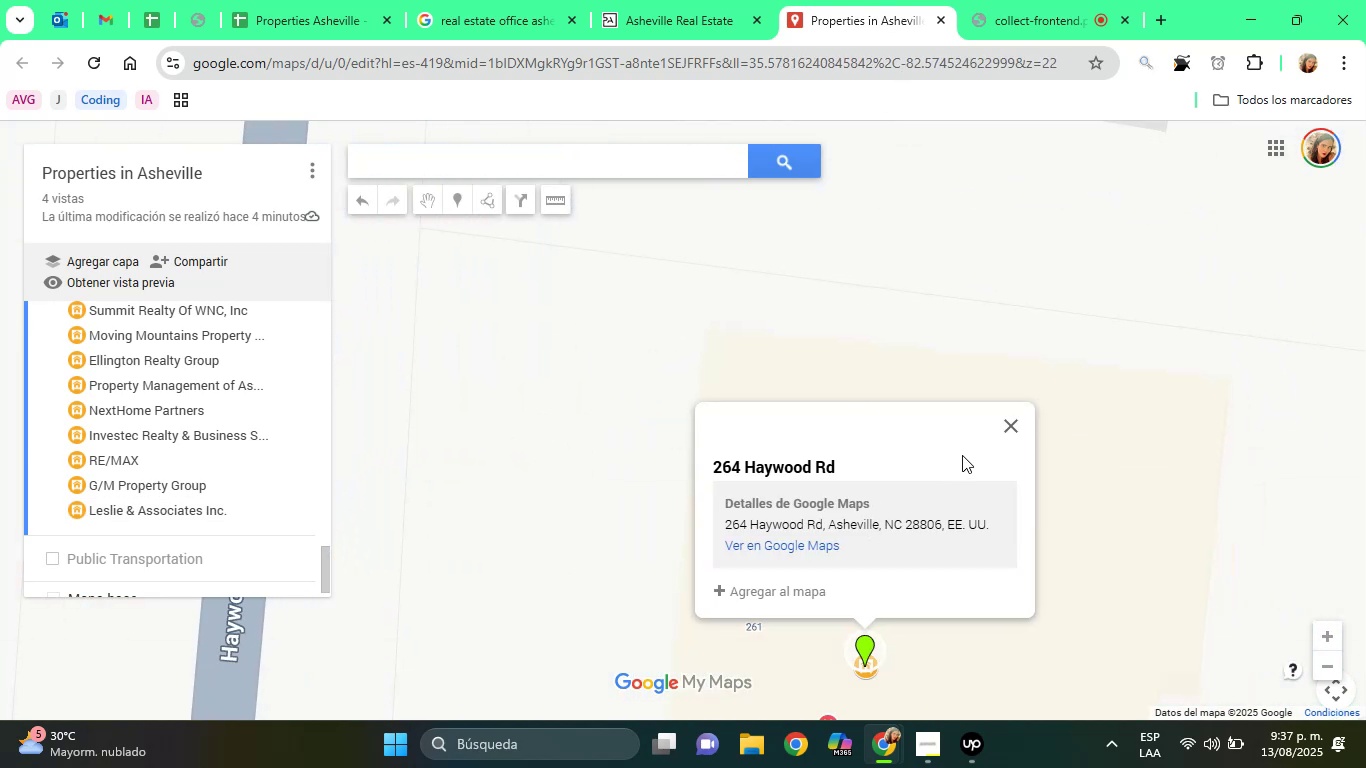 
left_click([1026, 429])
 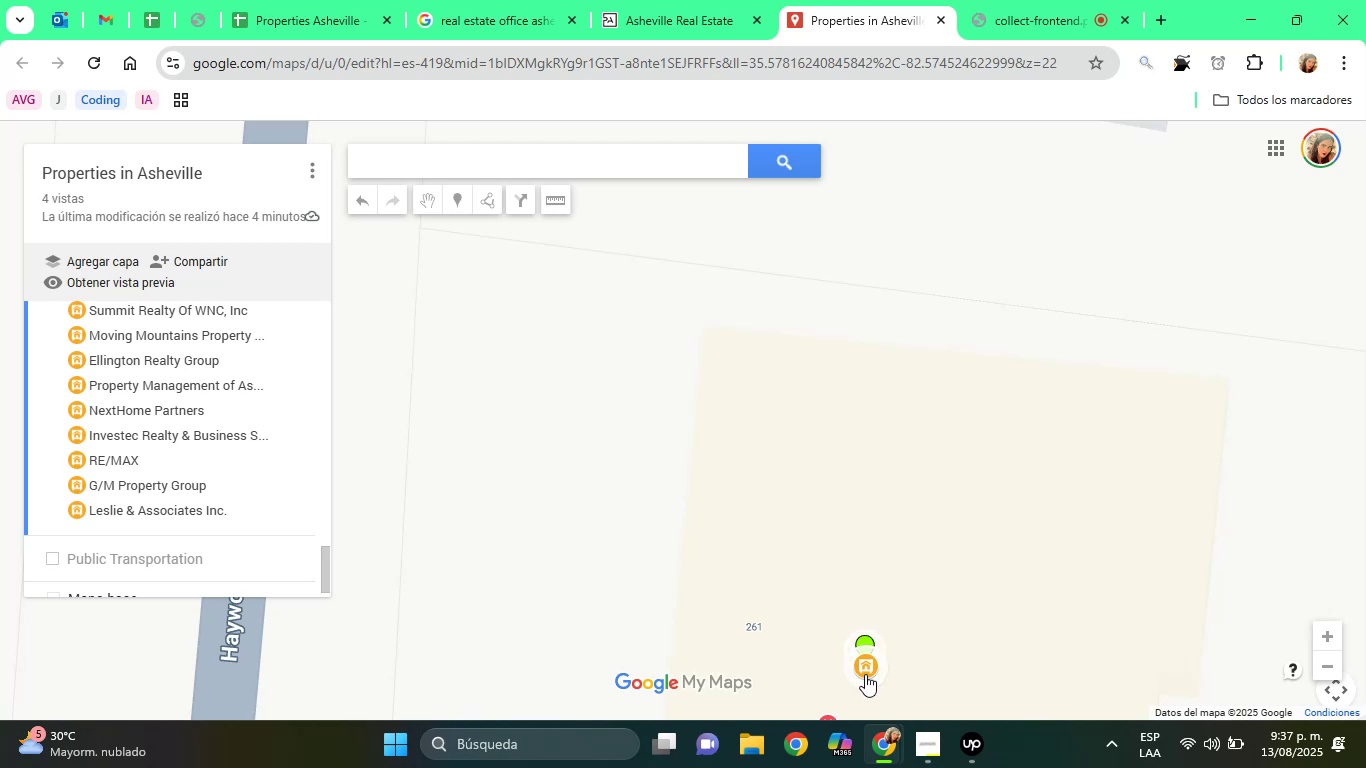 
left_click([865, 677])
 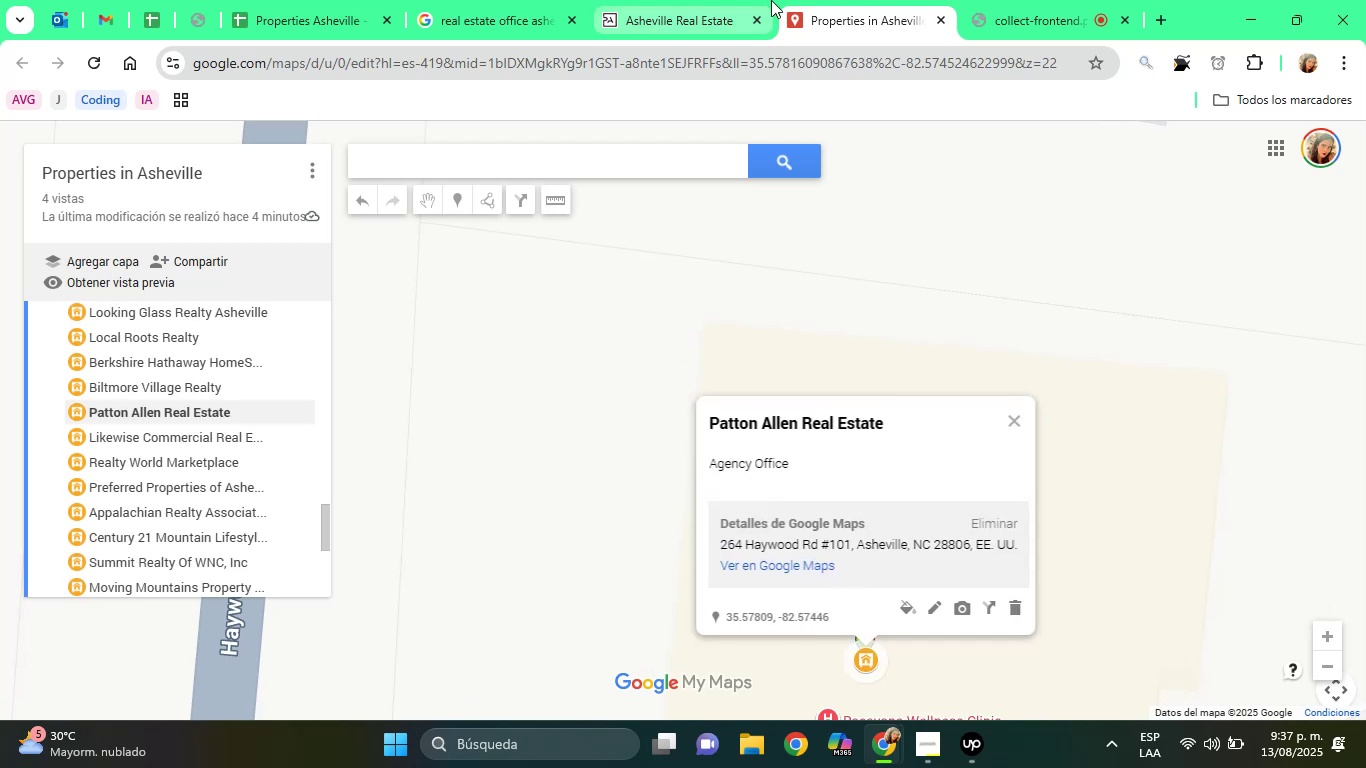 
left_click([679, 0])
 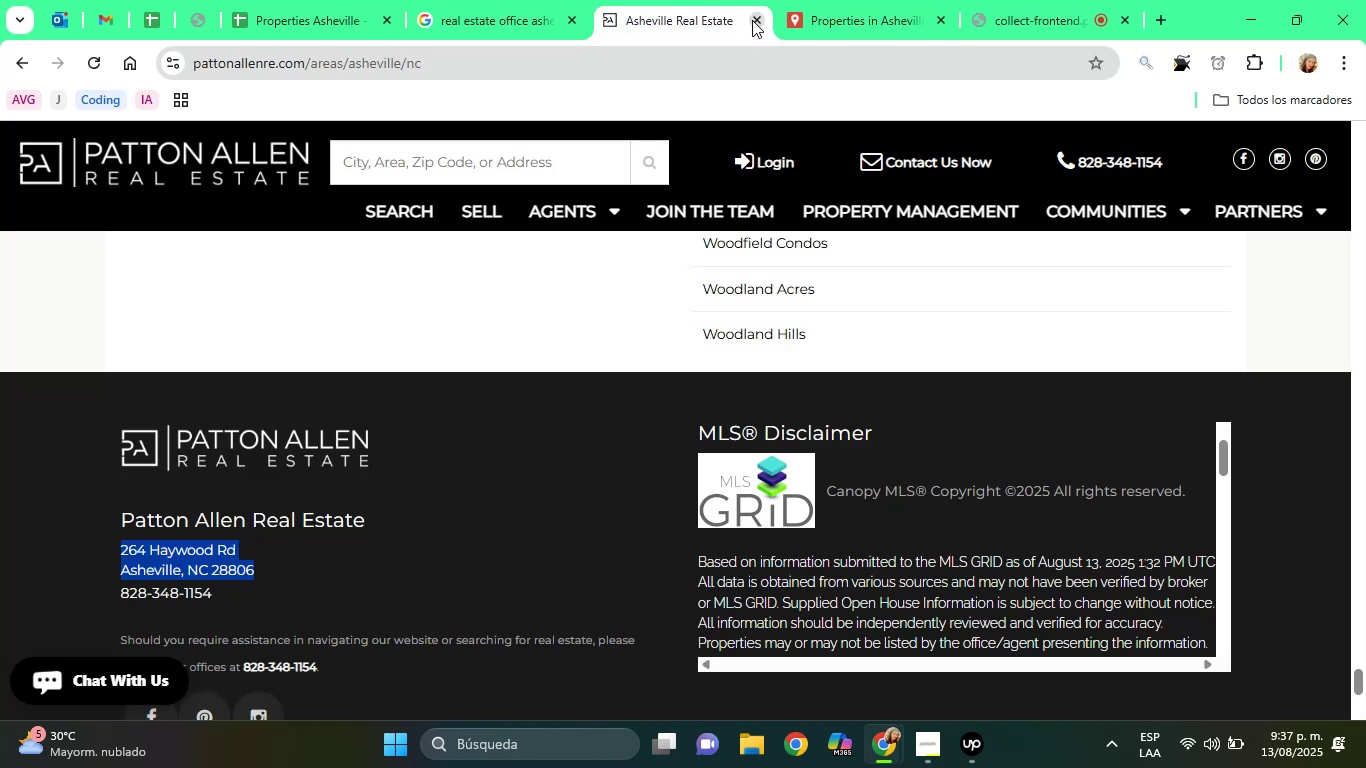 
left_click([753, 20])
 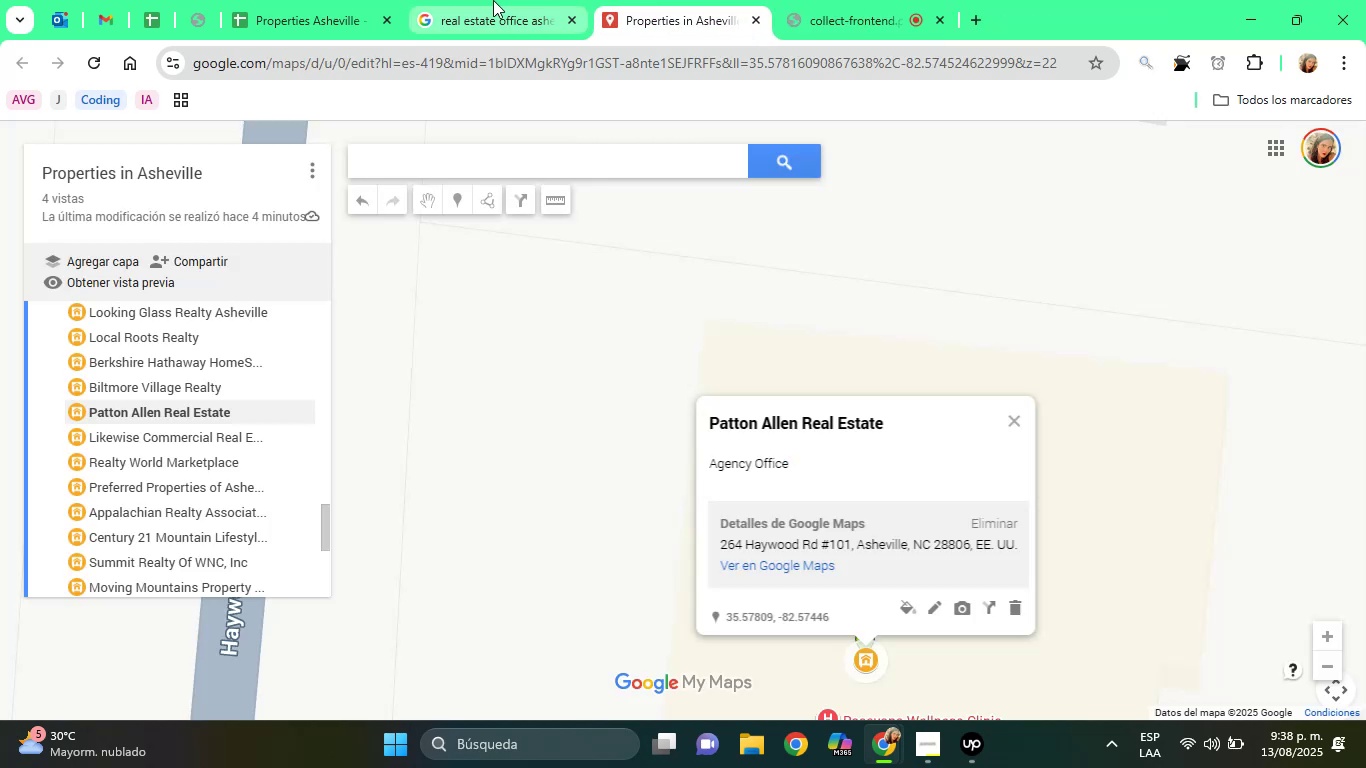 
left_click([493, 0])
 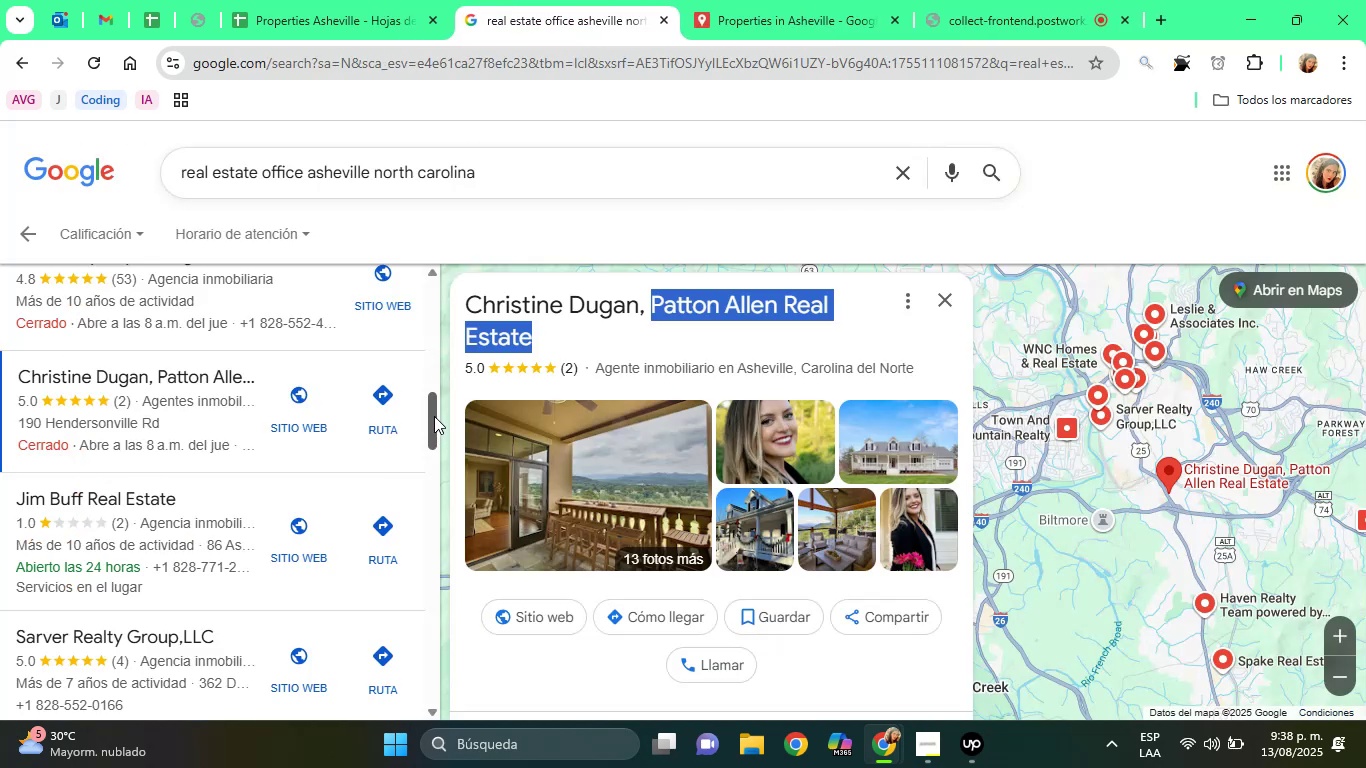 
left_click_drag(start_coordinate=[434, 415], to_coordinate=[434, 431])
 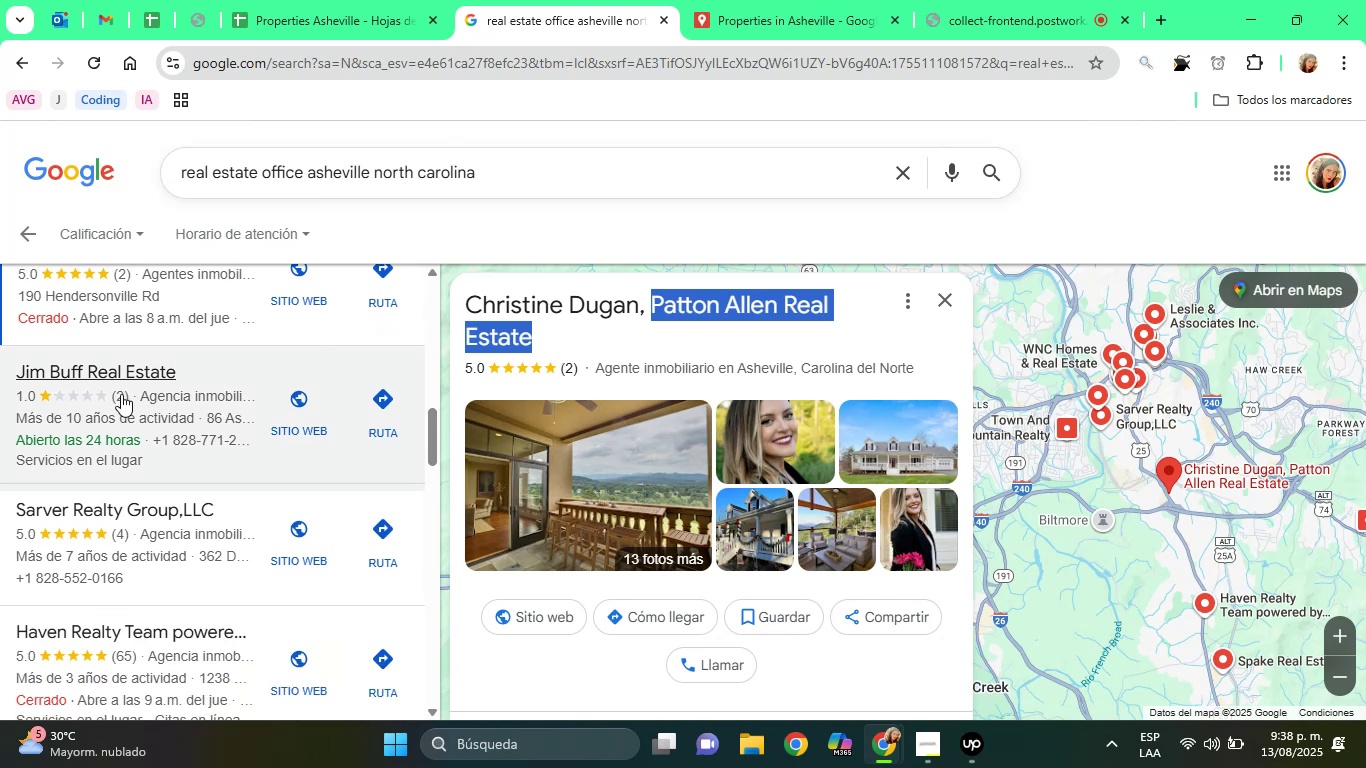 
left_click([121, 394])
 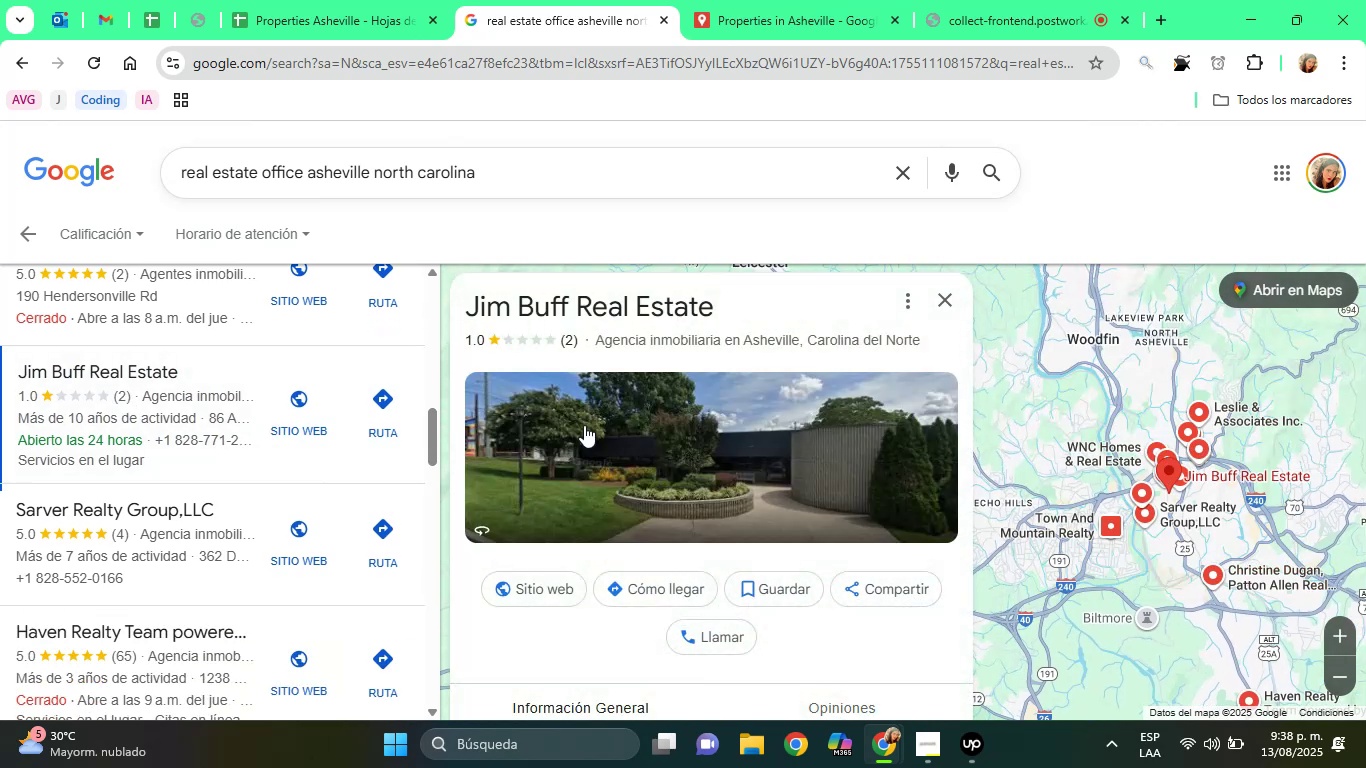 
wait(8.28)
 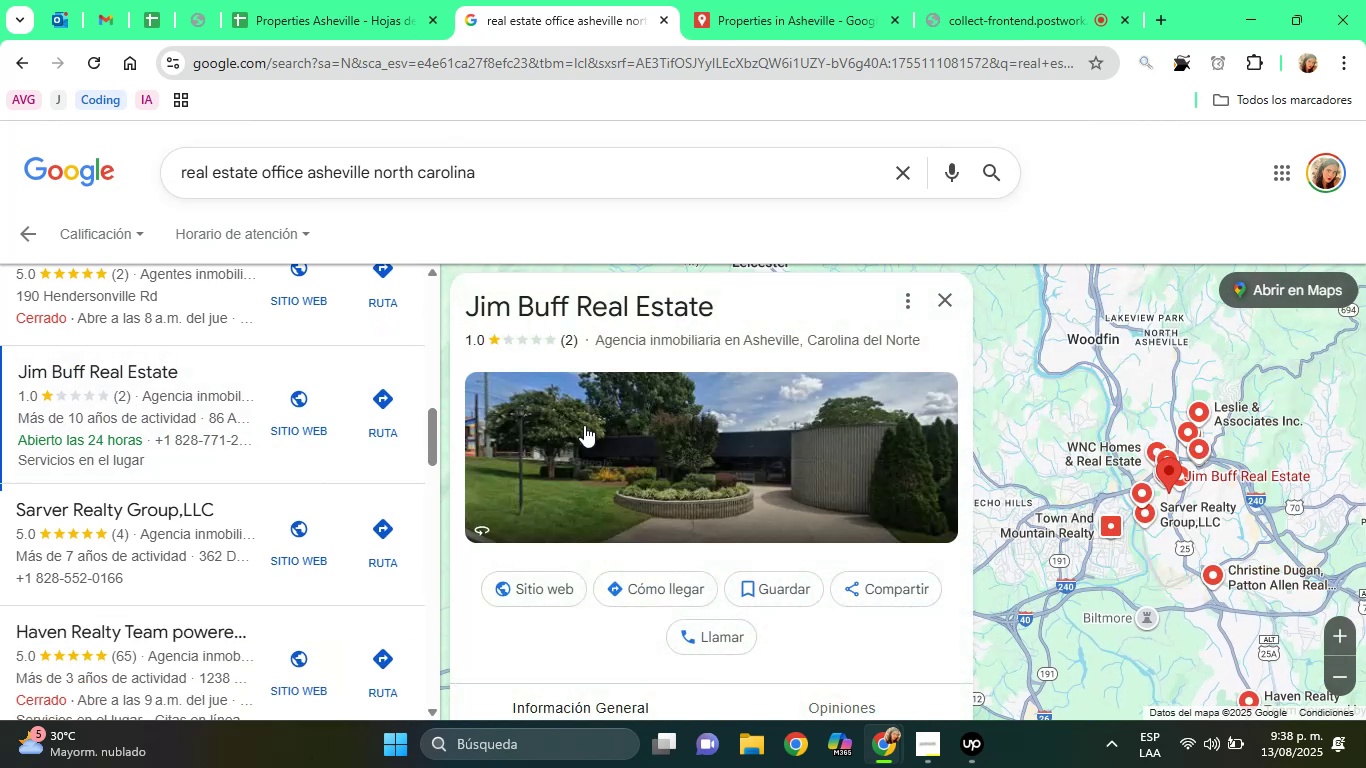 
left_click([494, 638])
 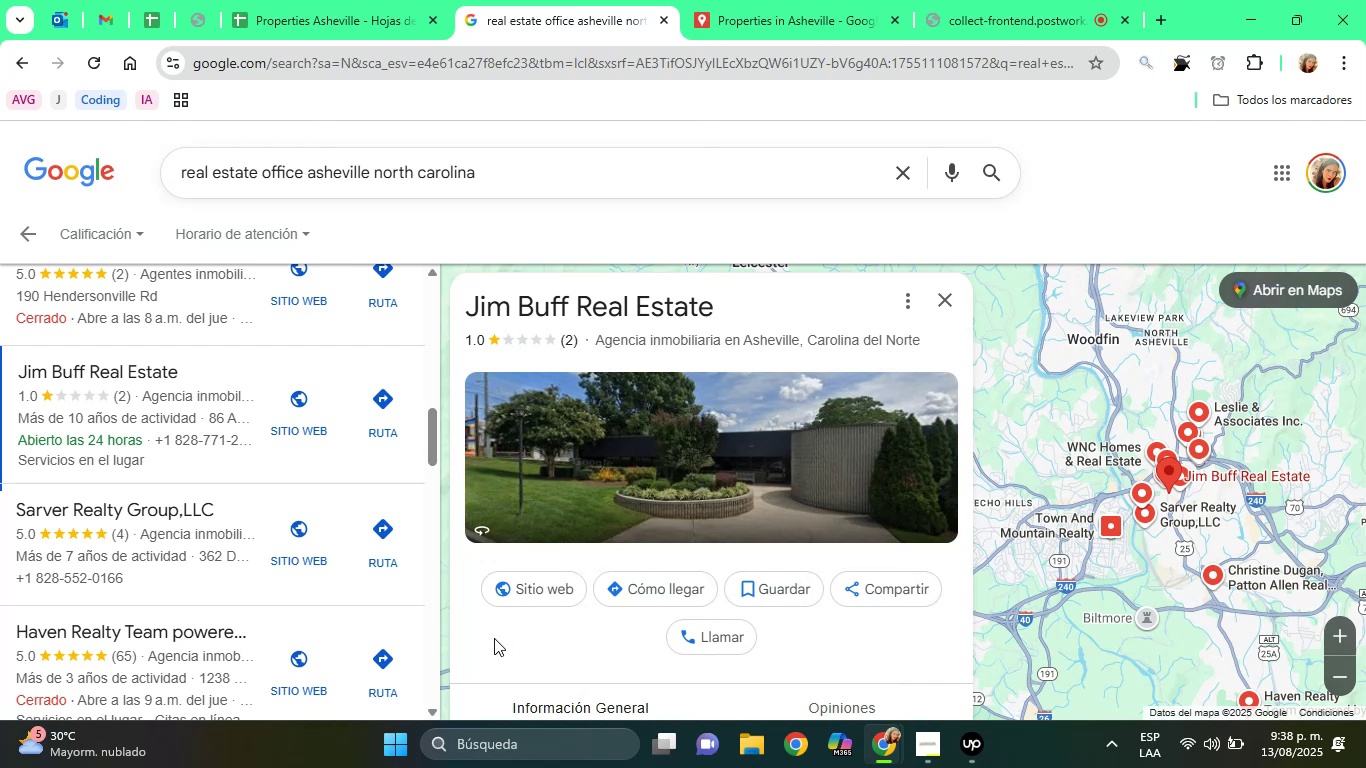 
key(ArrowDown)
 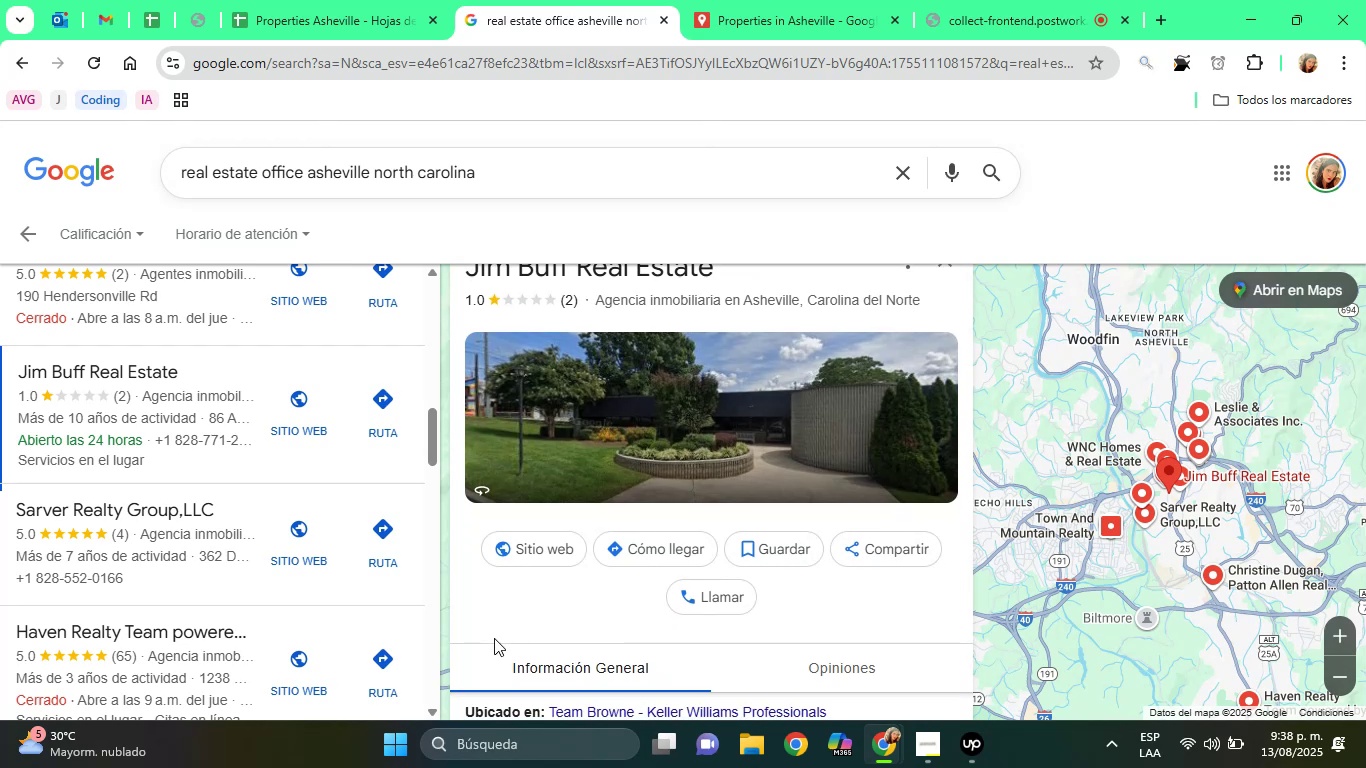 
key(ArrowDown)
 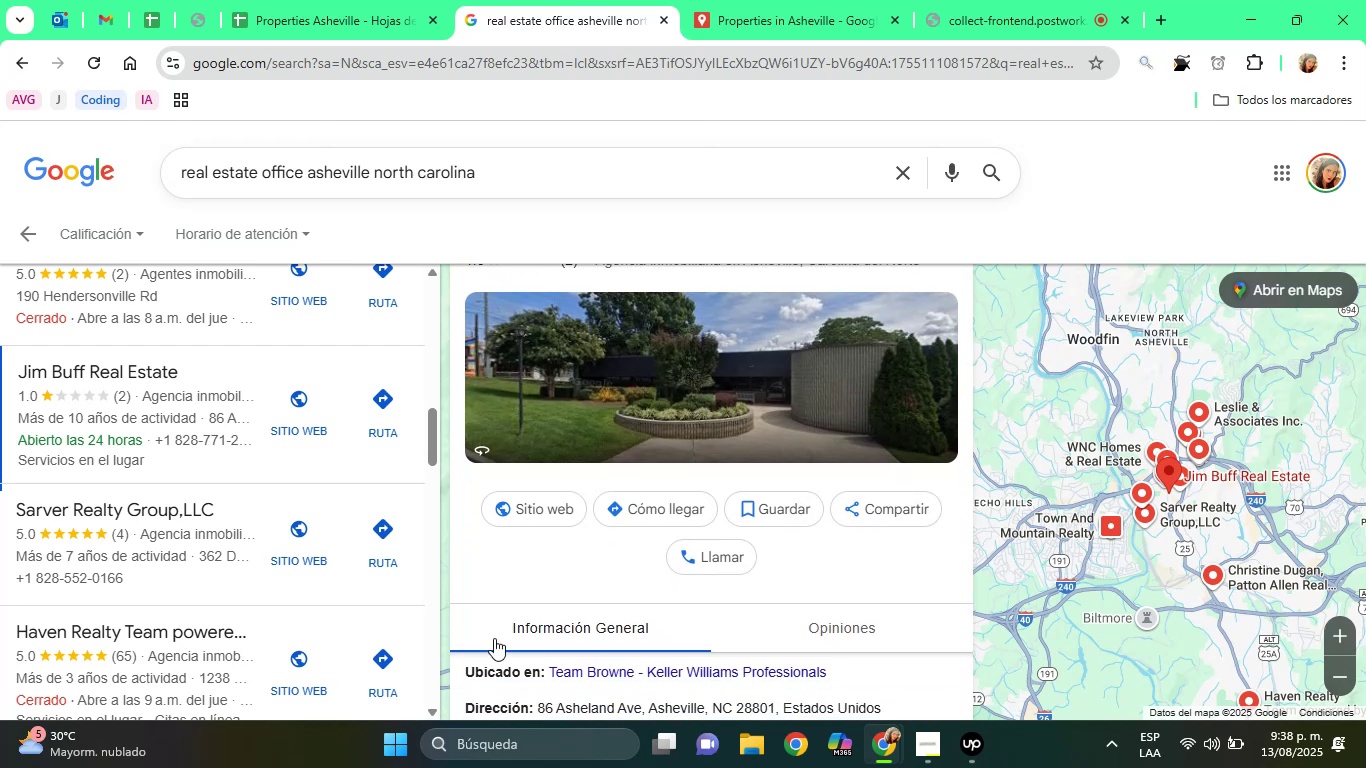 
key(ArrowDown)
 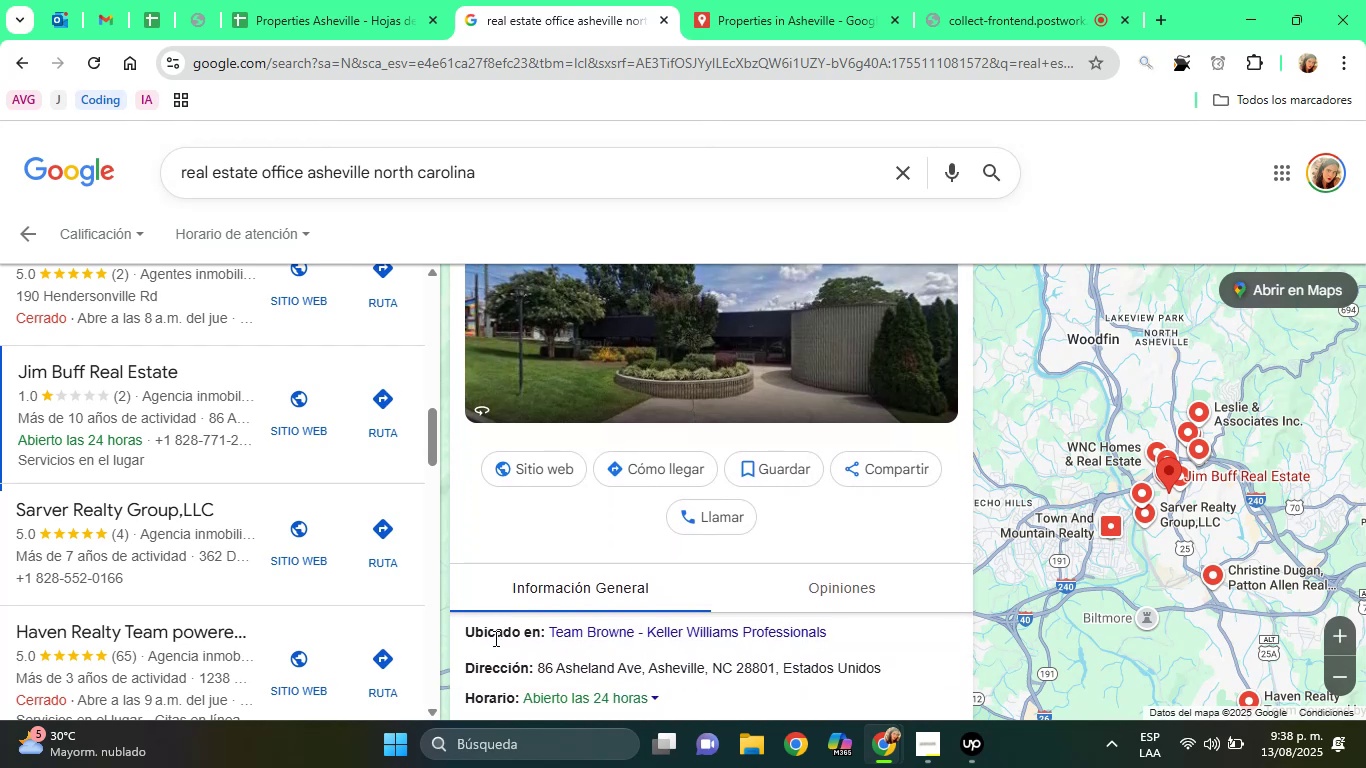 
key(ArrowDown)
 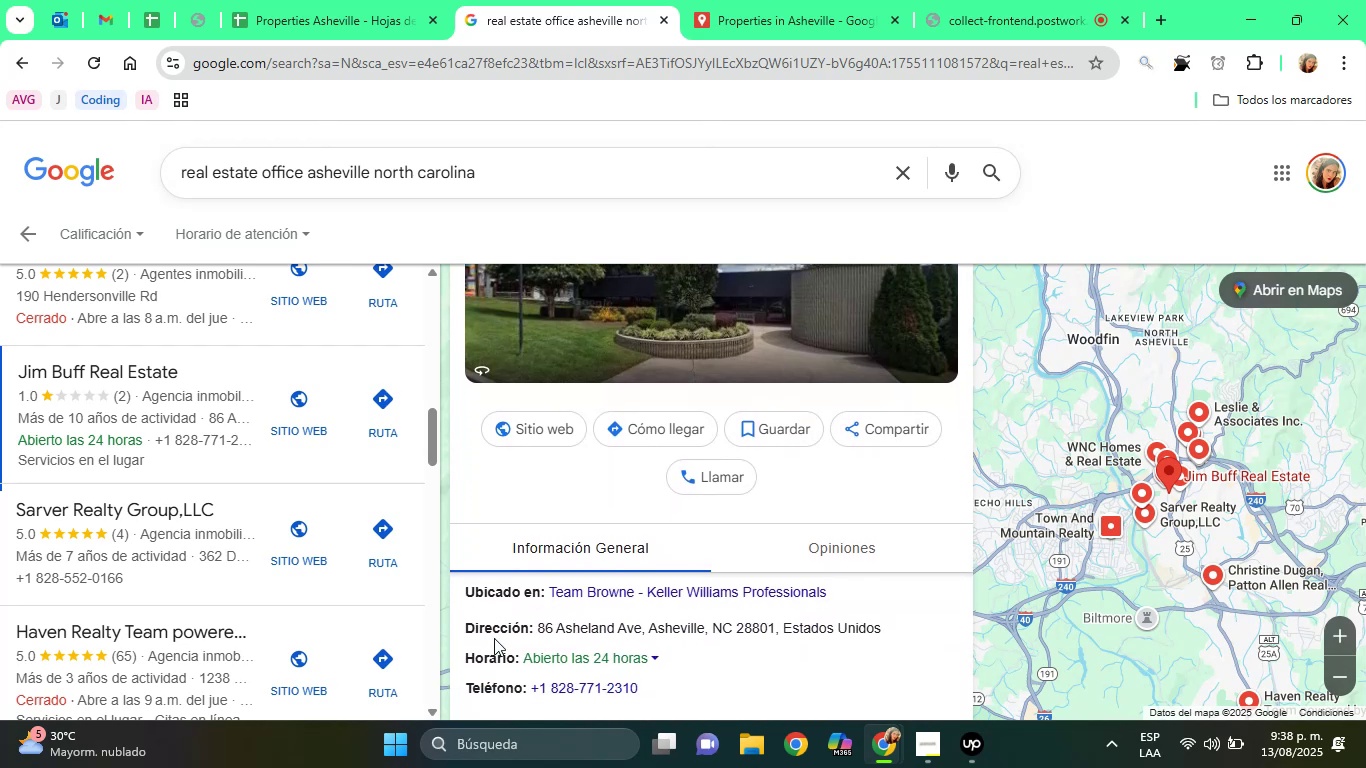 
key(ArrowDown)
 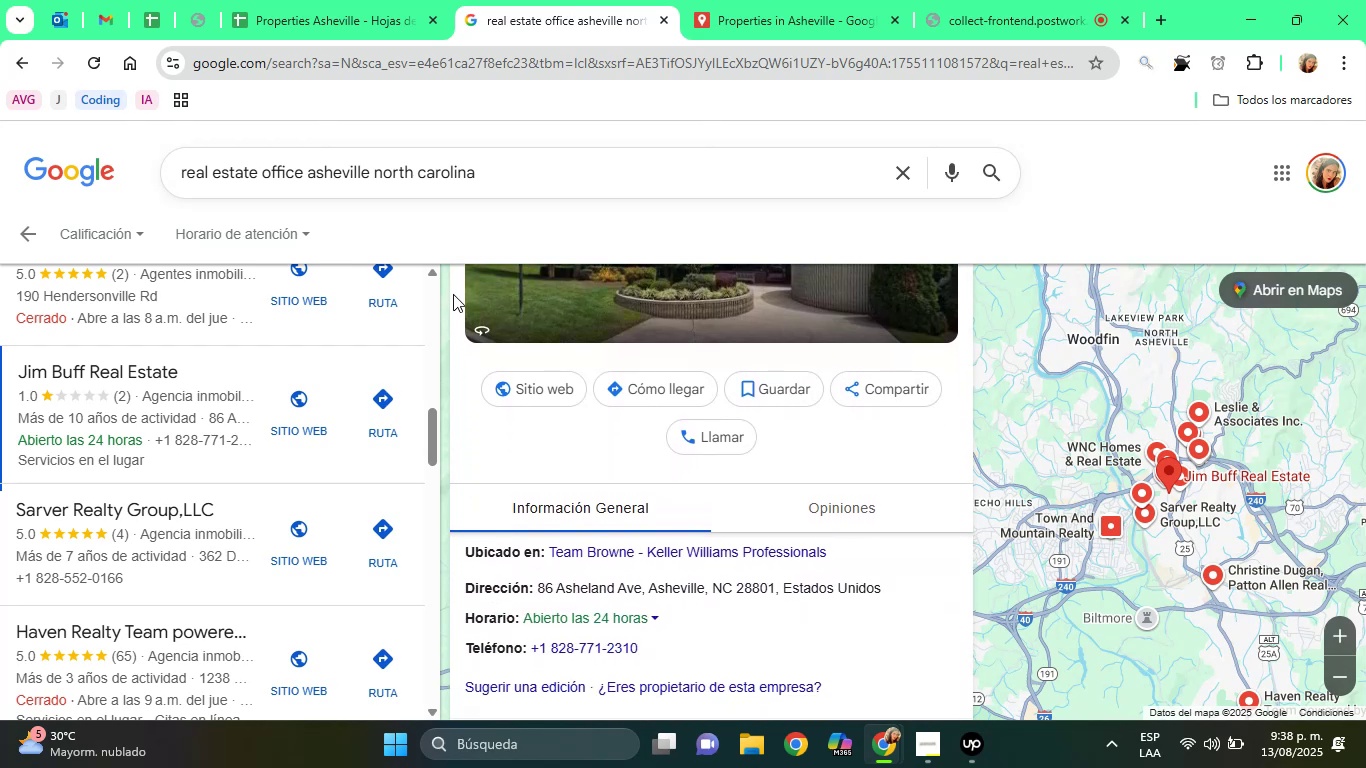 
left_click([338, 0])
 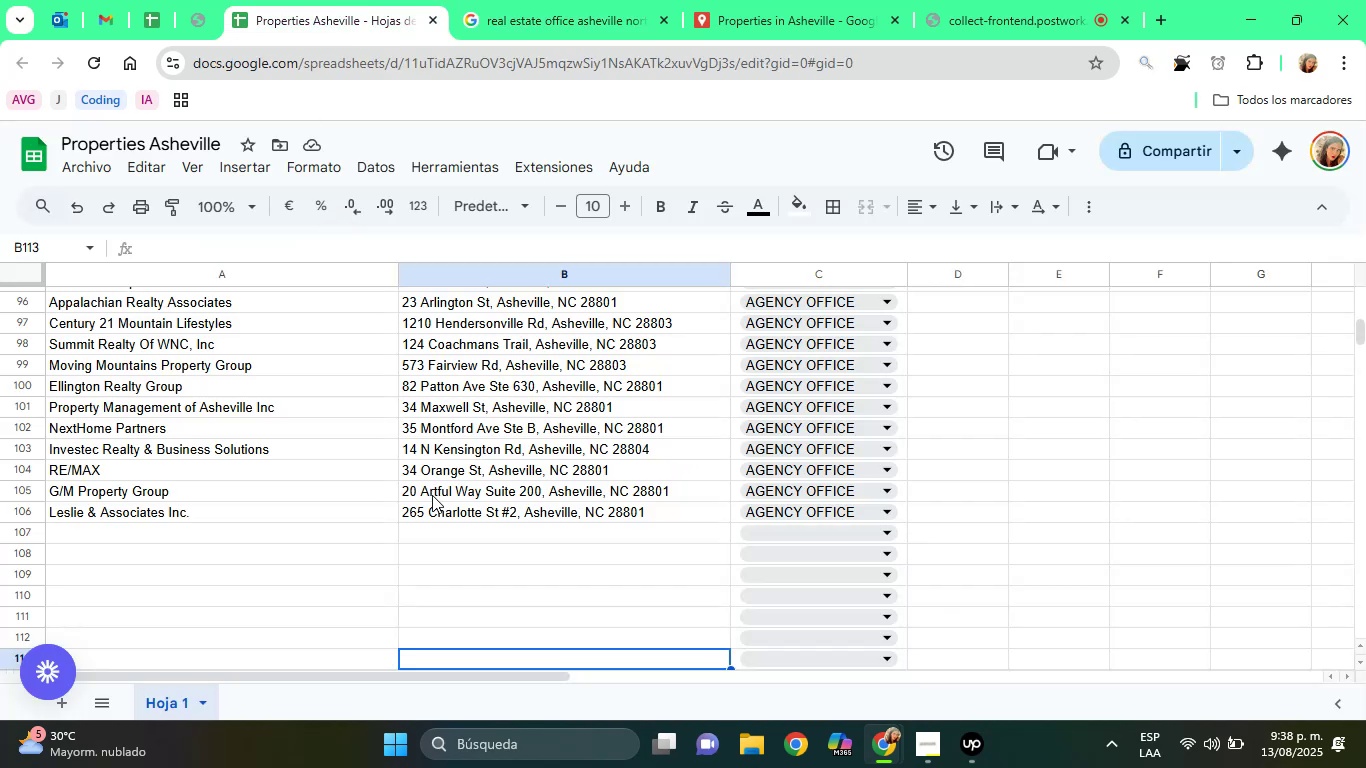 
left_click([433, 511])
 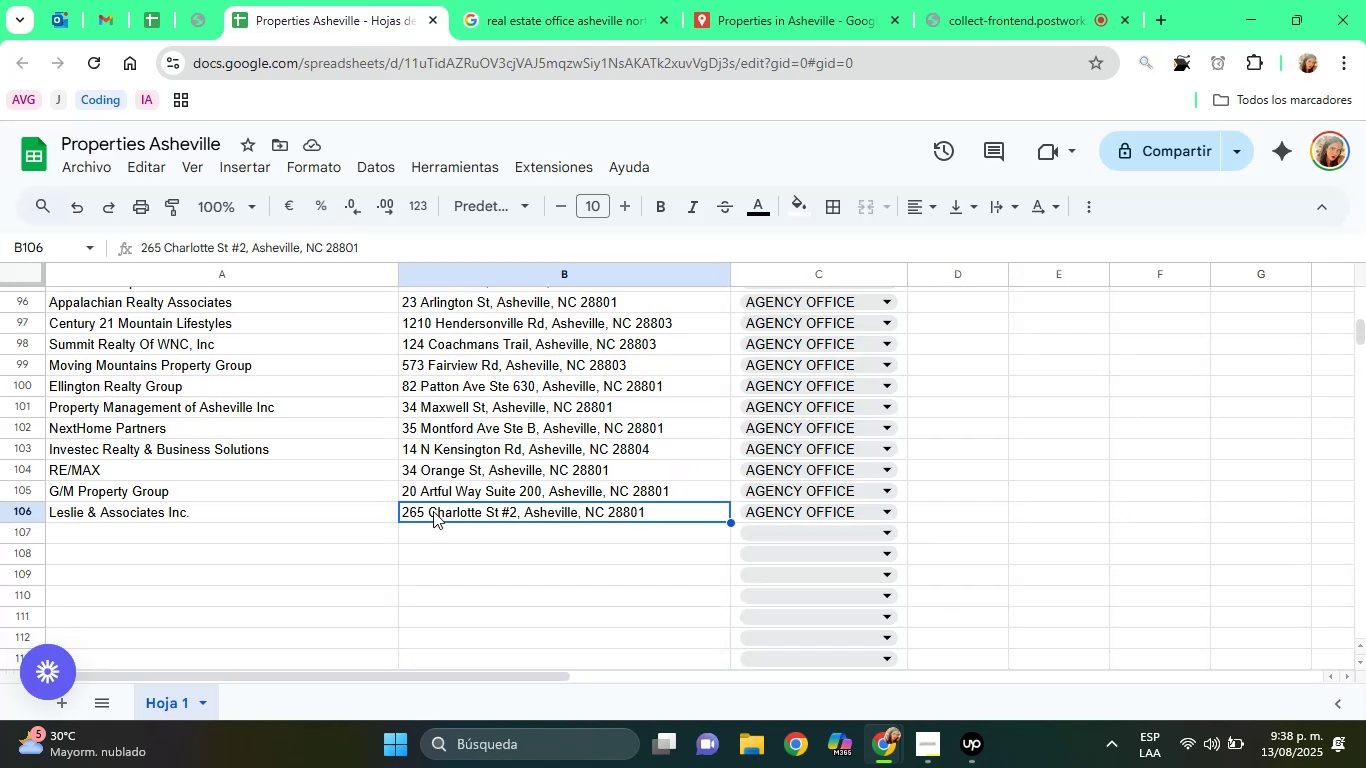 
key(ArrowUp)
 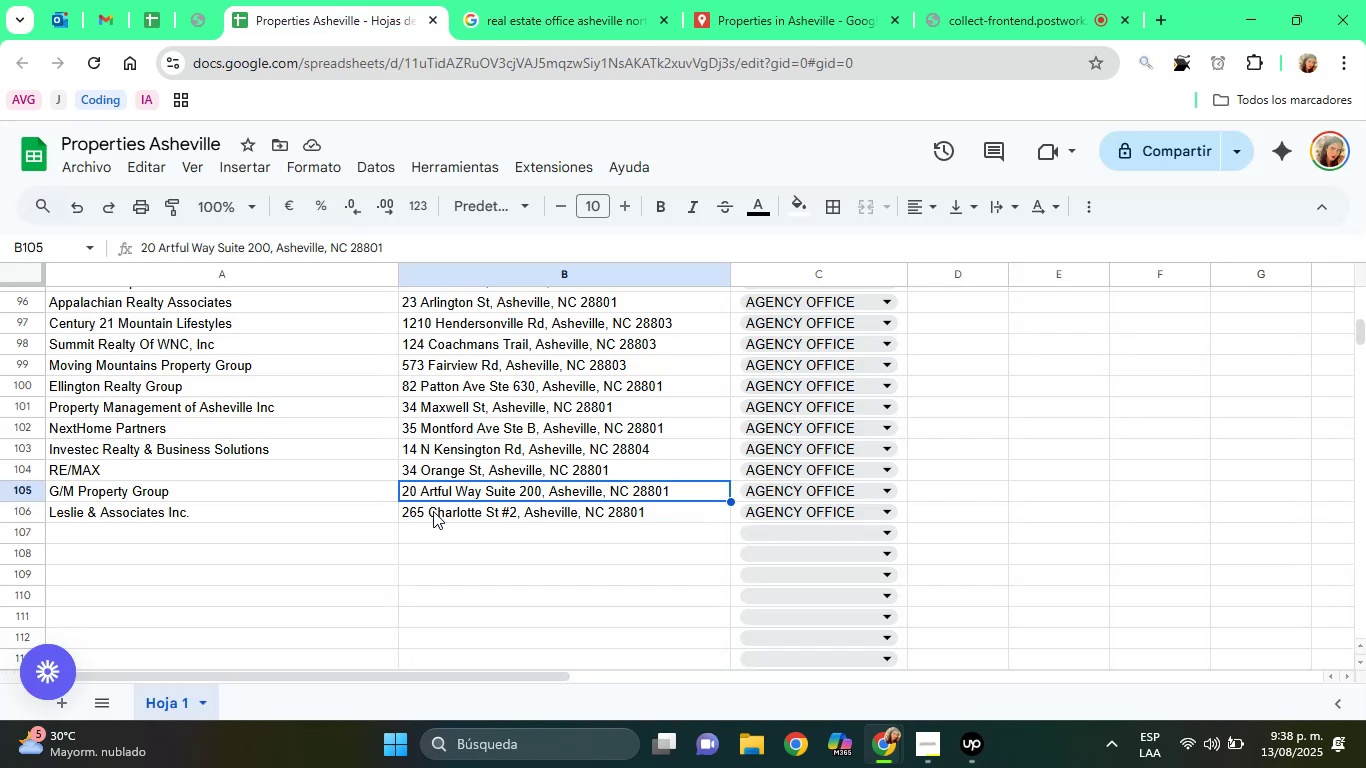 
key(ArrowUp)
 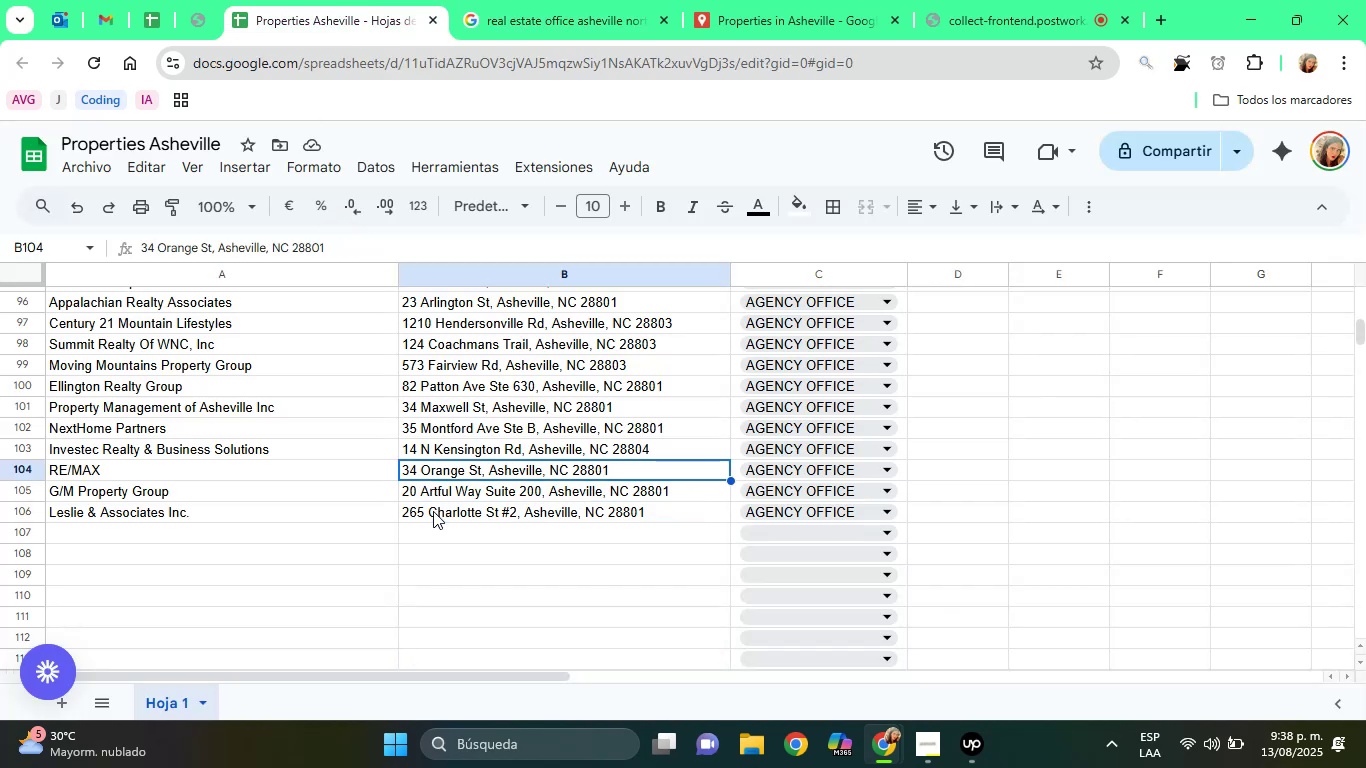 
key(ArrowUp)
 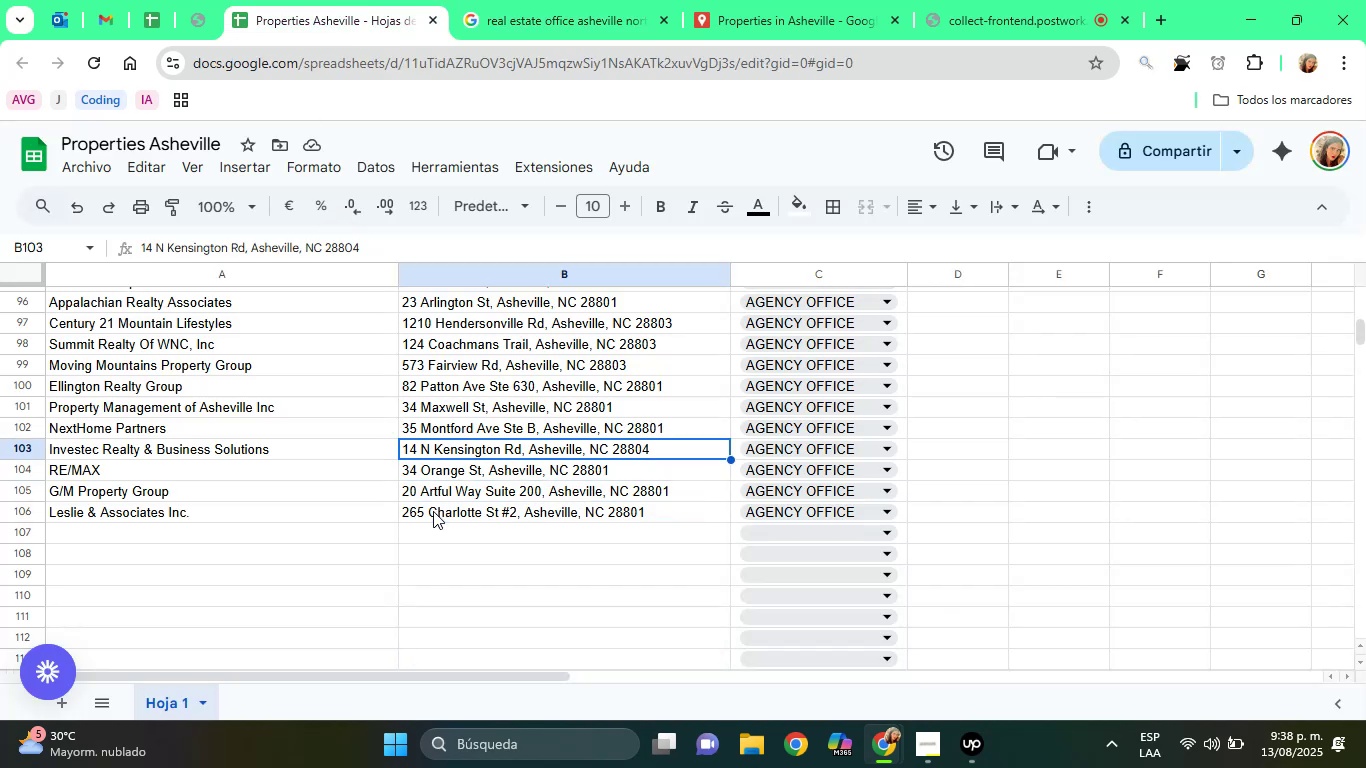 
key(ArrowUp)
 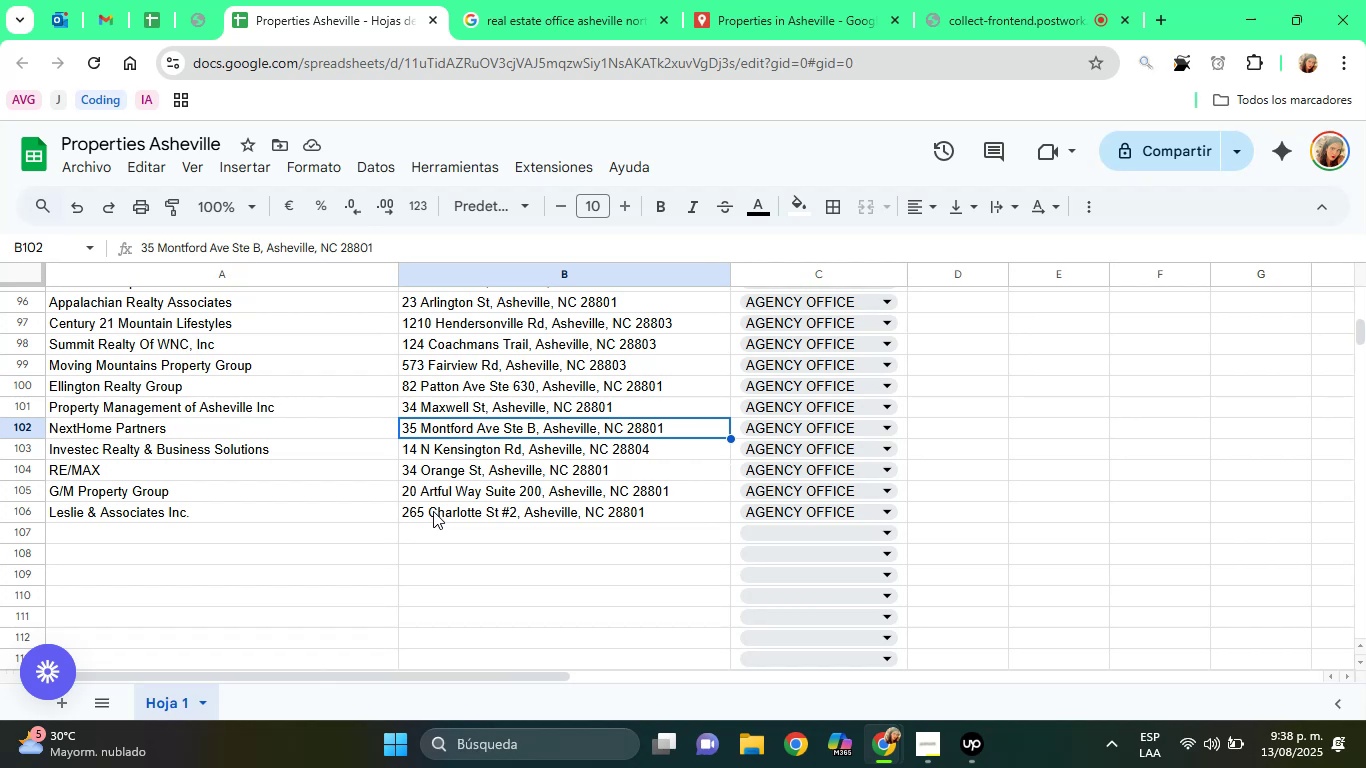 
key(ArrowUp)
 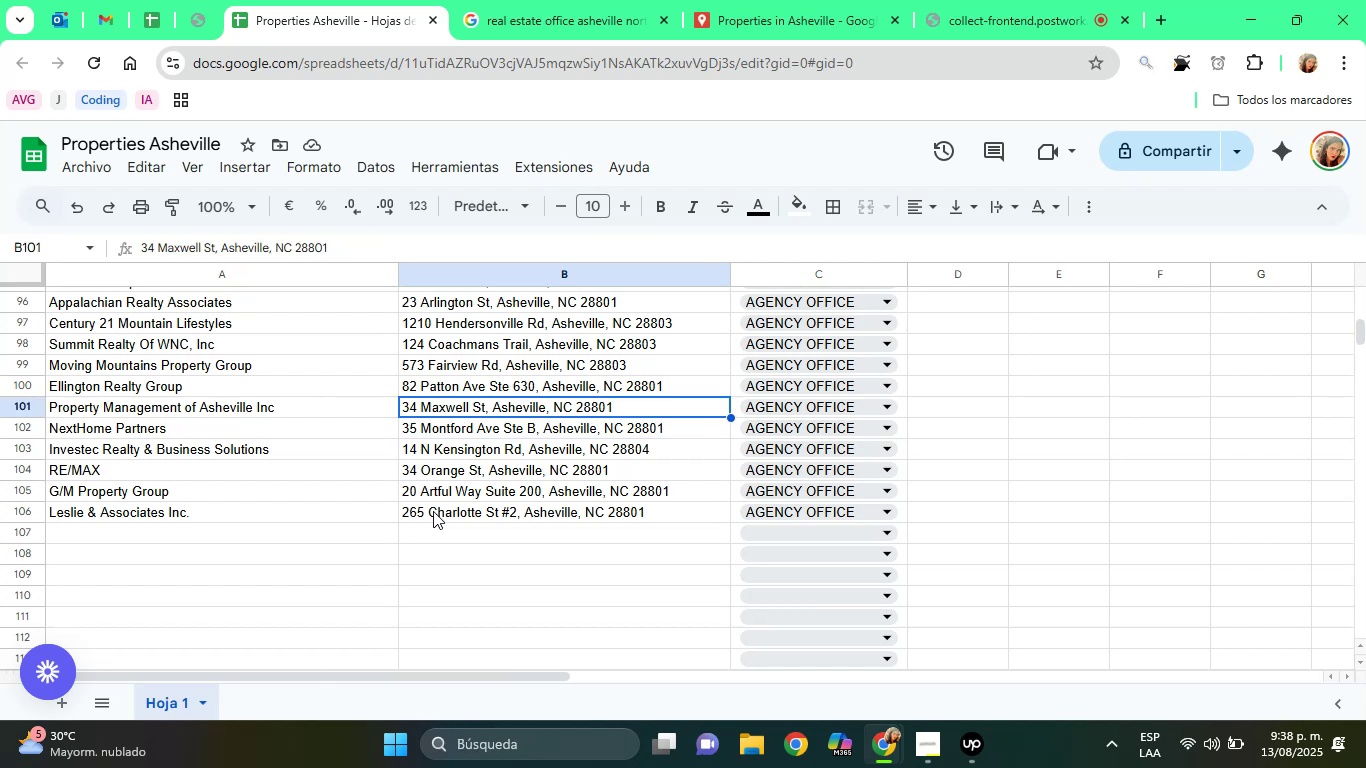 
key(ArrowUp)
 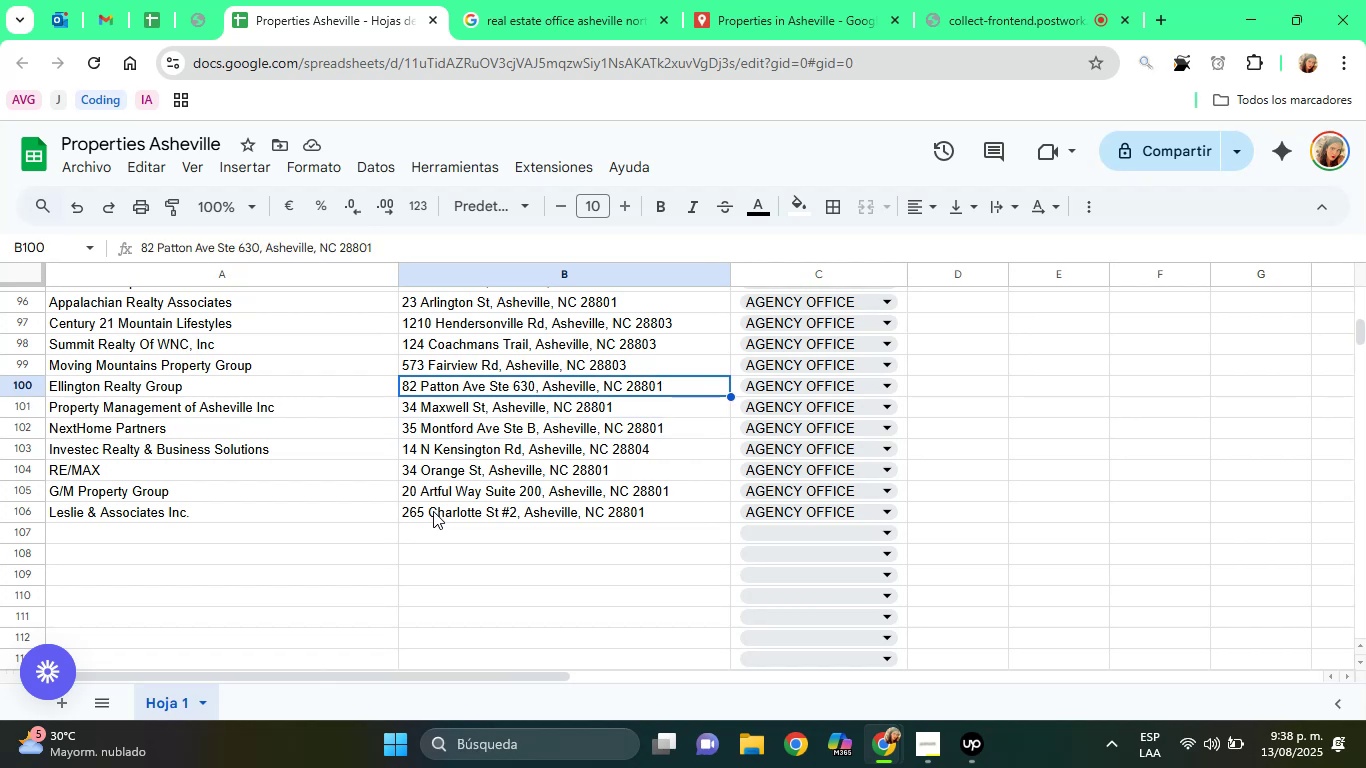 
key(ArrowUp)
 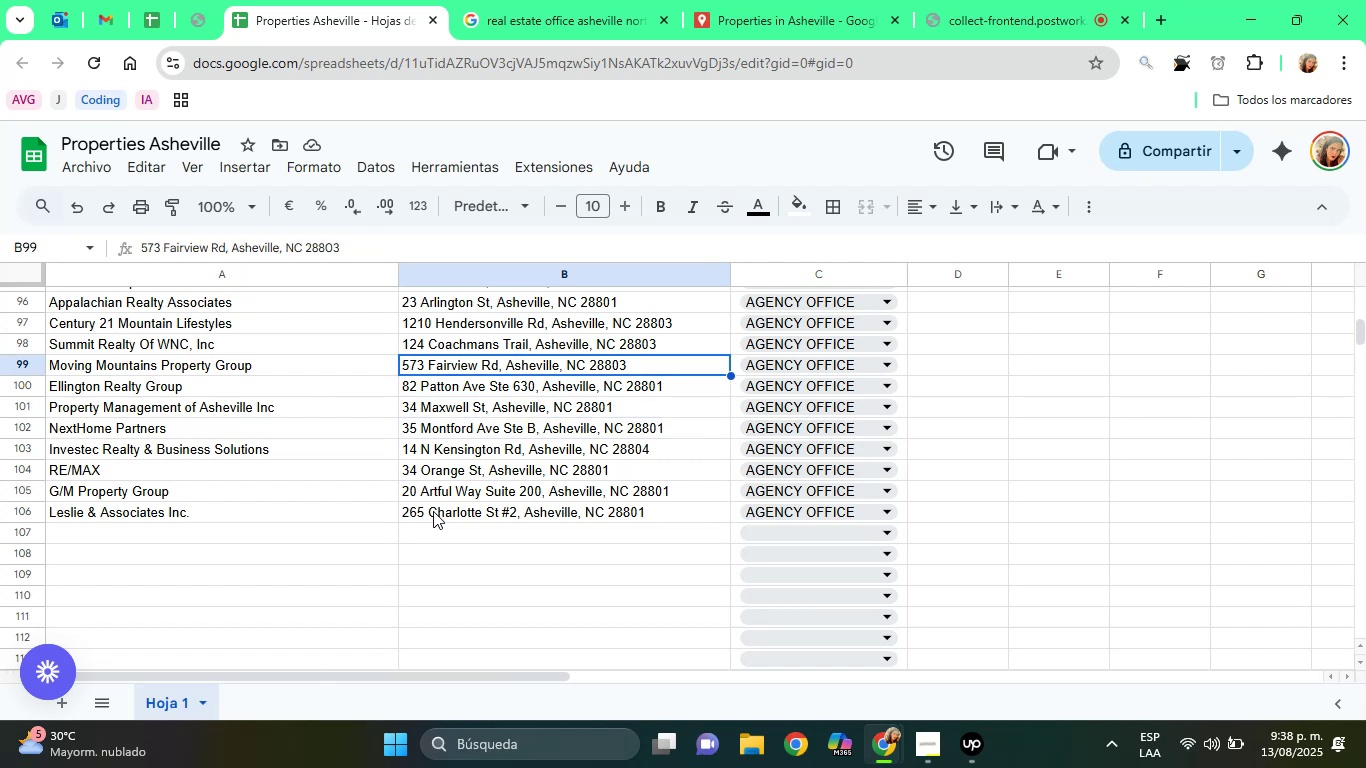 
key(ArrowUp)
 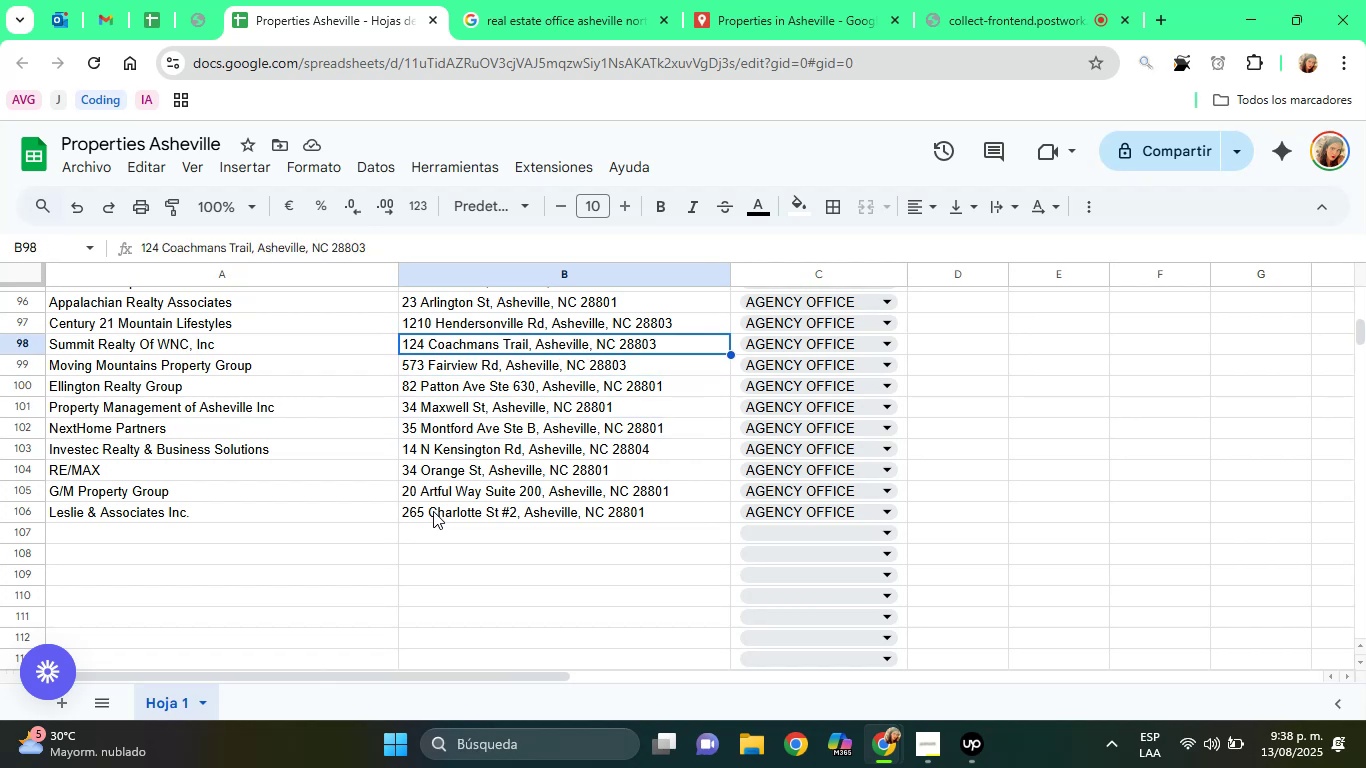 
key(ArrowUp)
 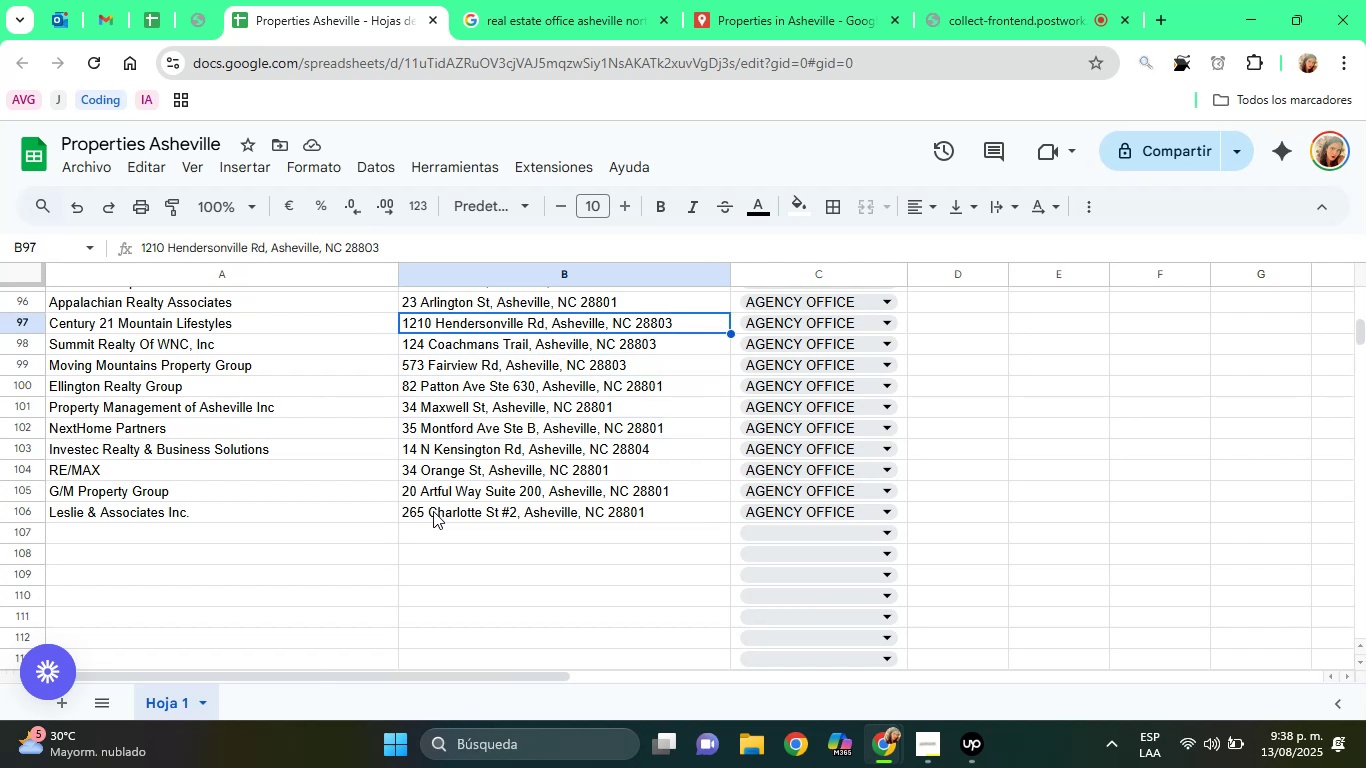 
key(ArrowUp)
 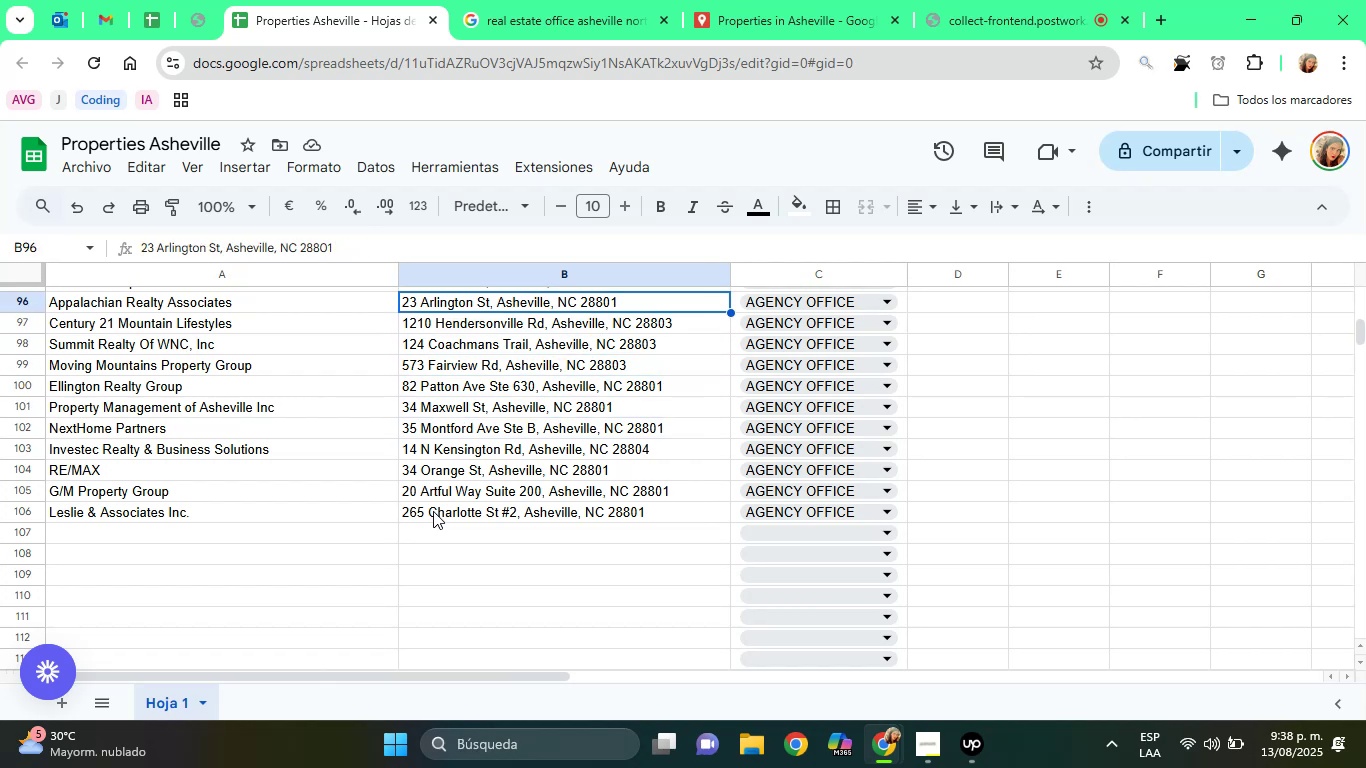 
key(ArrowUp)
 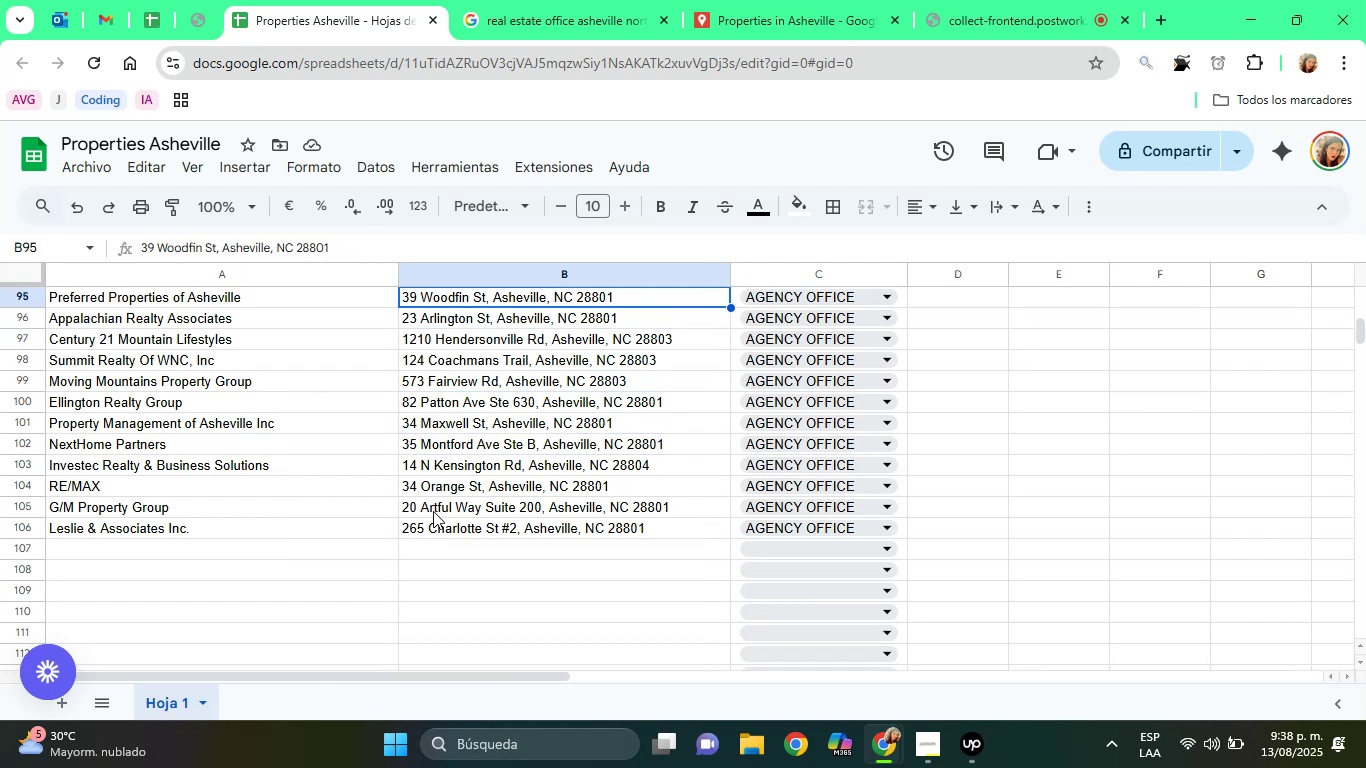 
key(ArrowUp)
 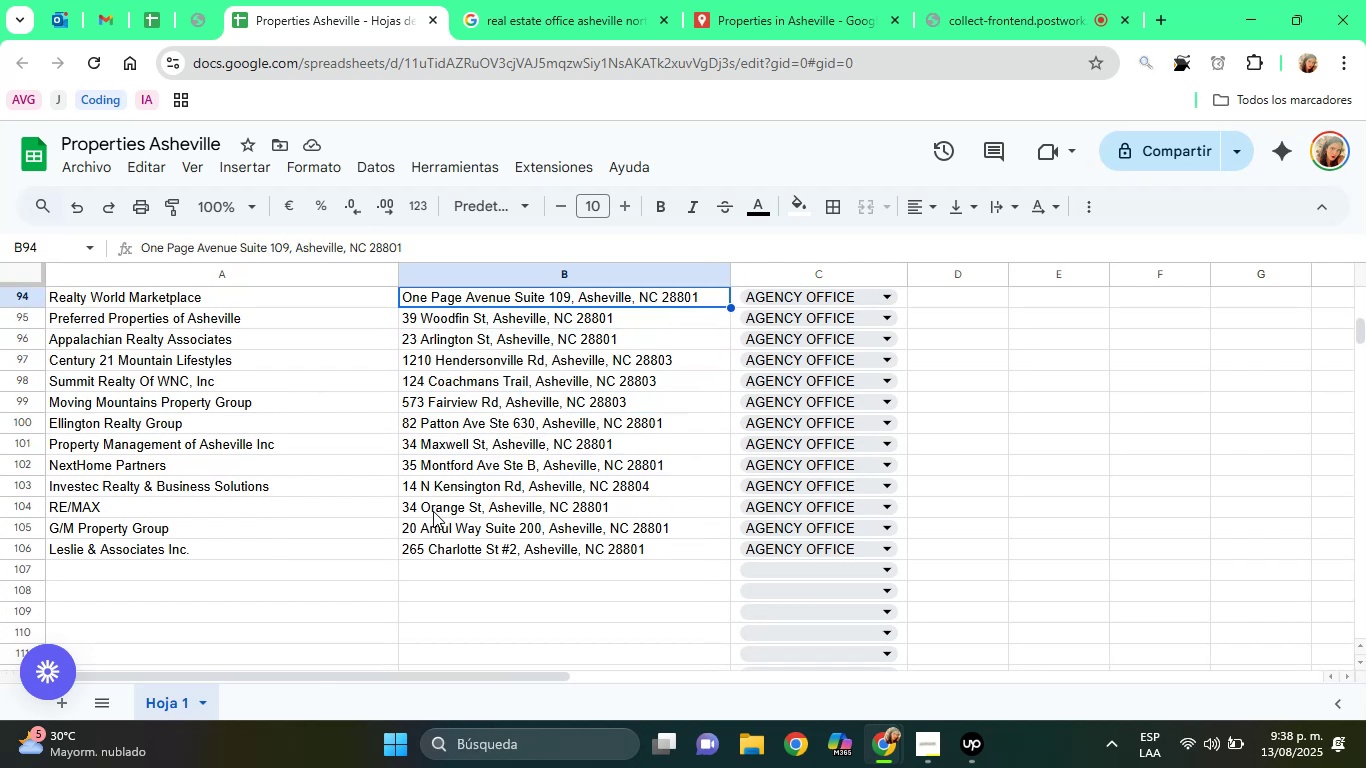 
key(ArrowUp)
 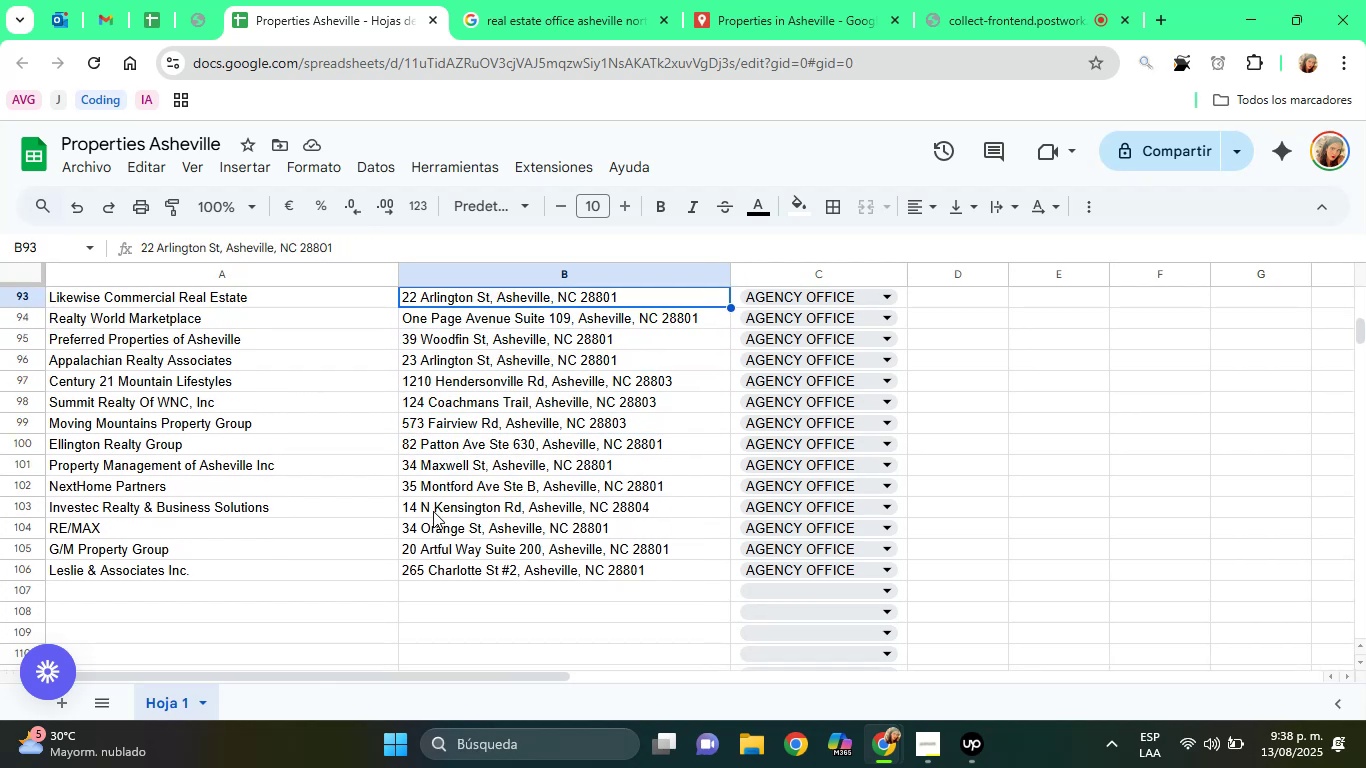 
key(ArrowUp)
 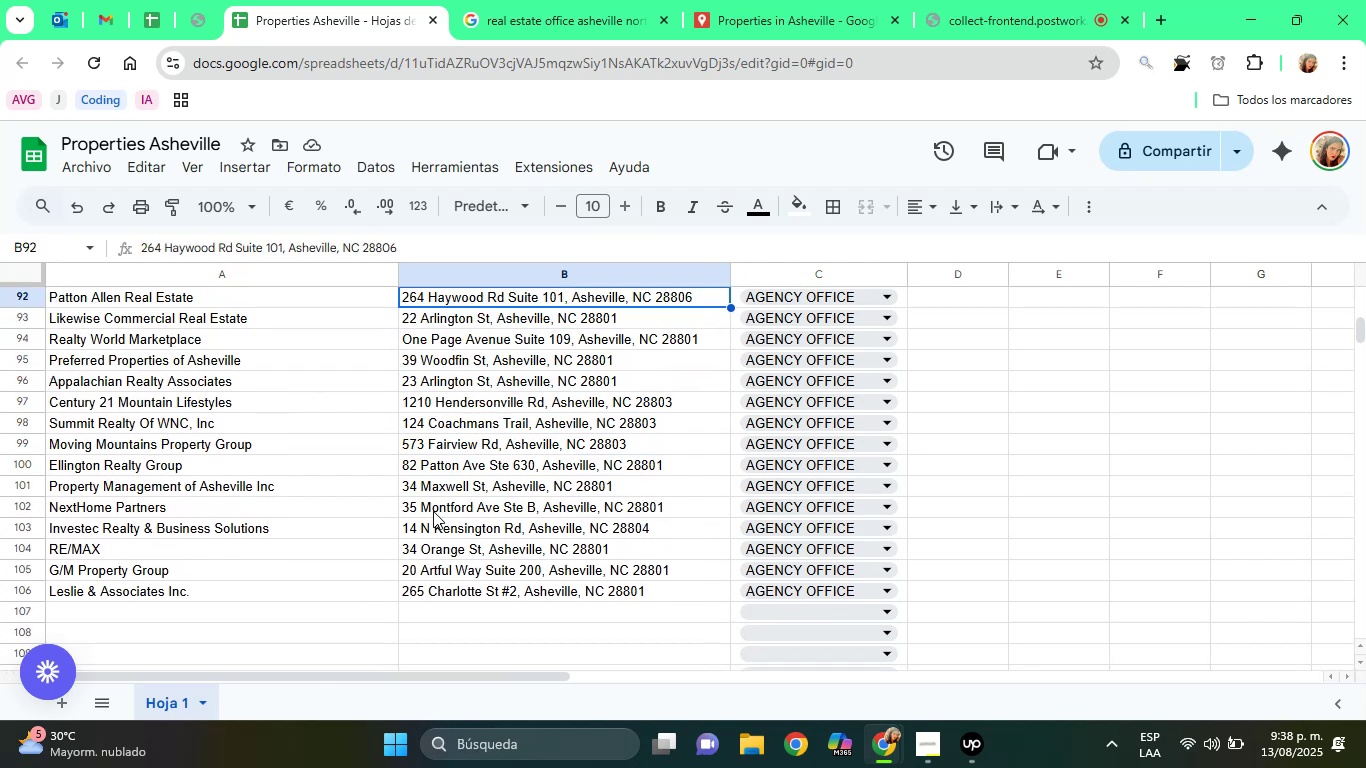 
key(ArrowUp)
 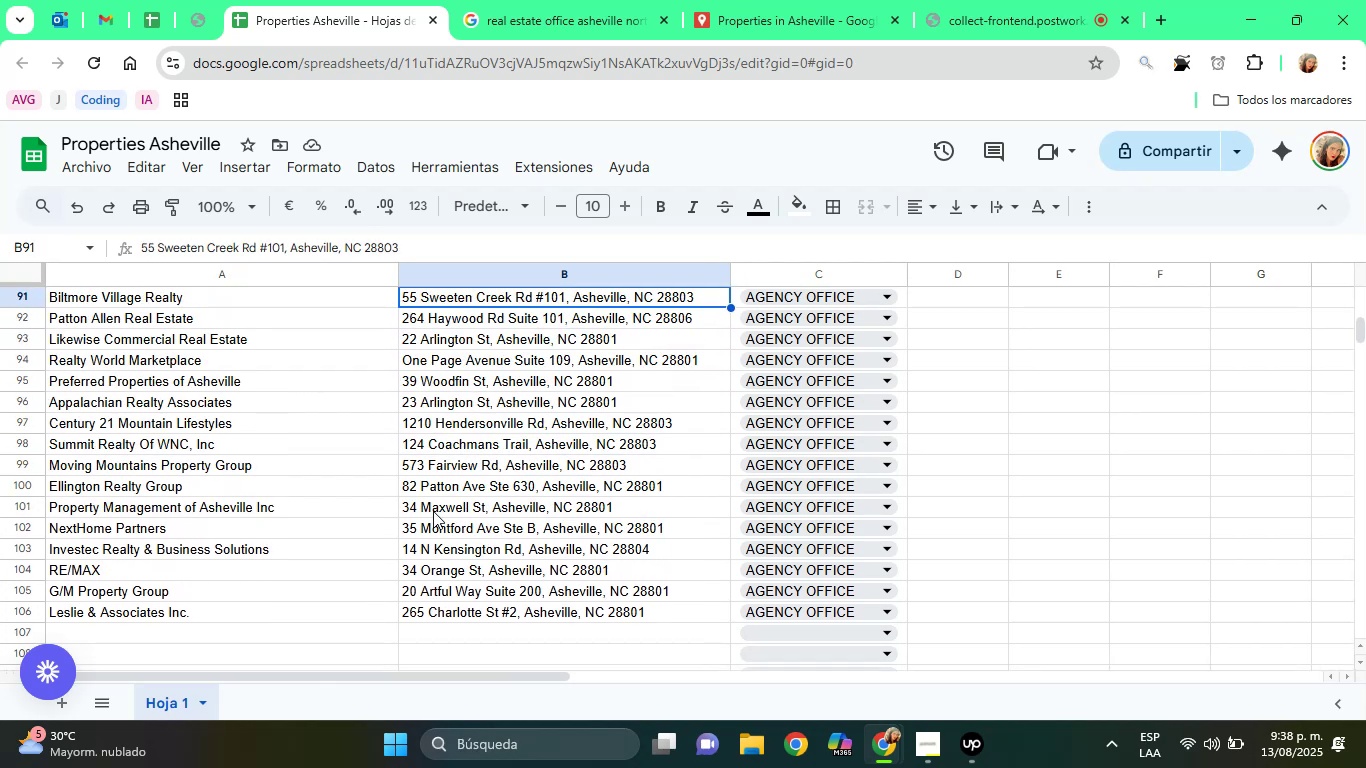 
key(ArrowUp)
 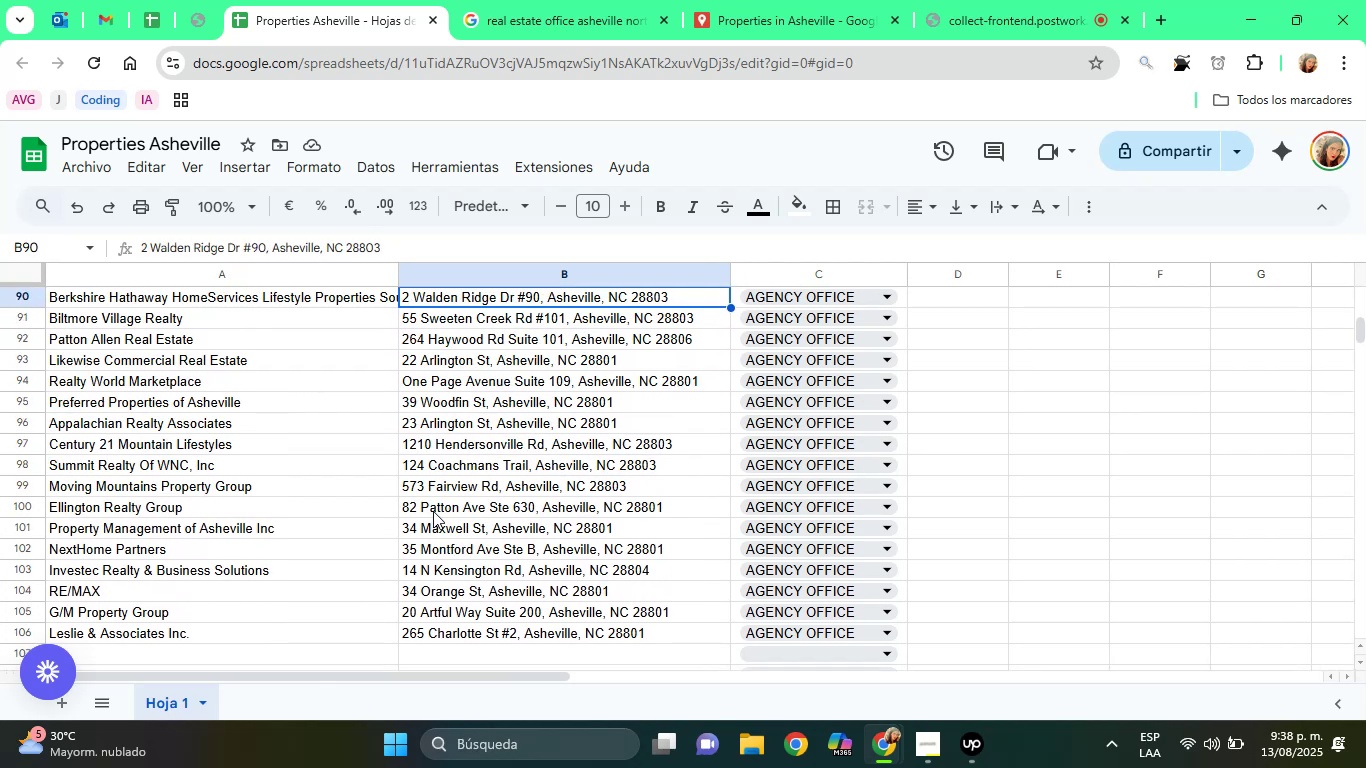 
key(ArrowUp)
 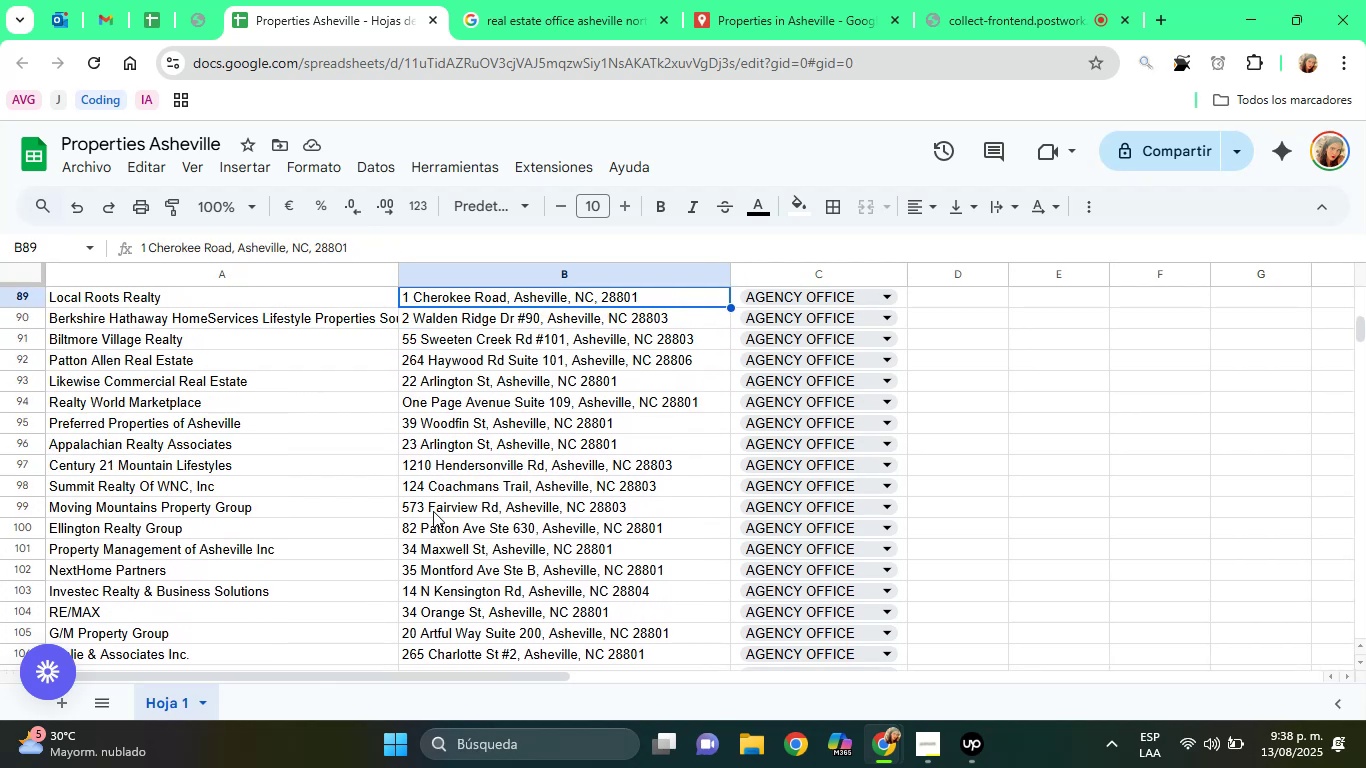 
key(ArrowUp)
 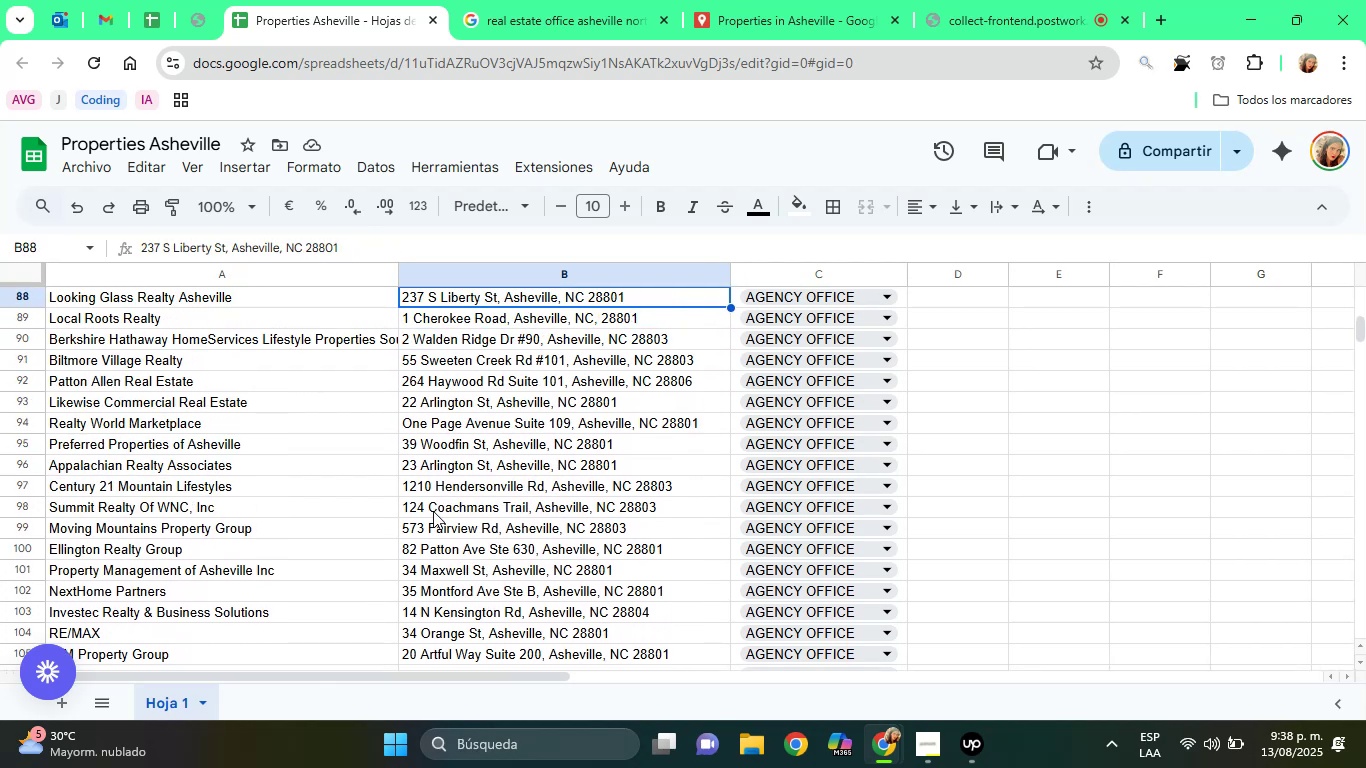 
key(ArrowUp)
 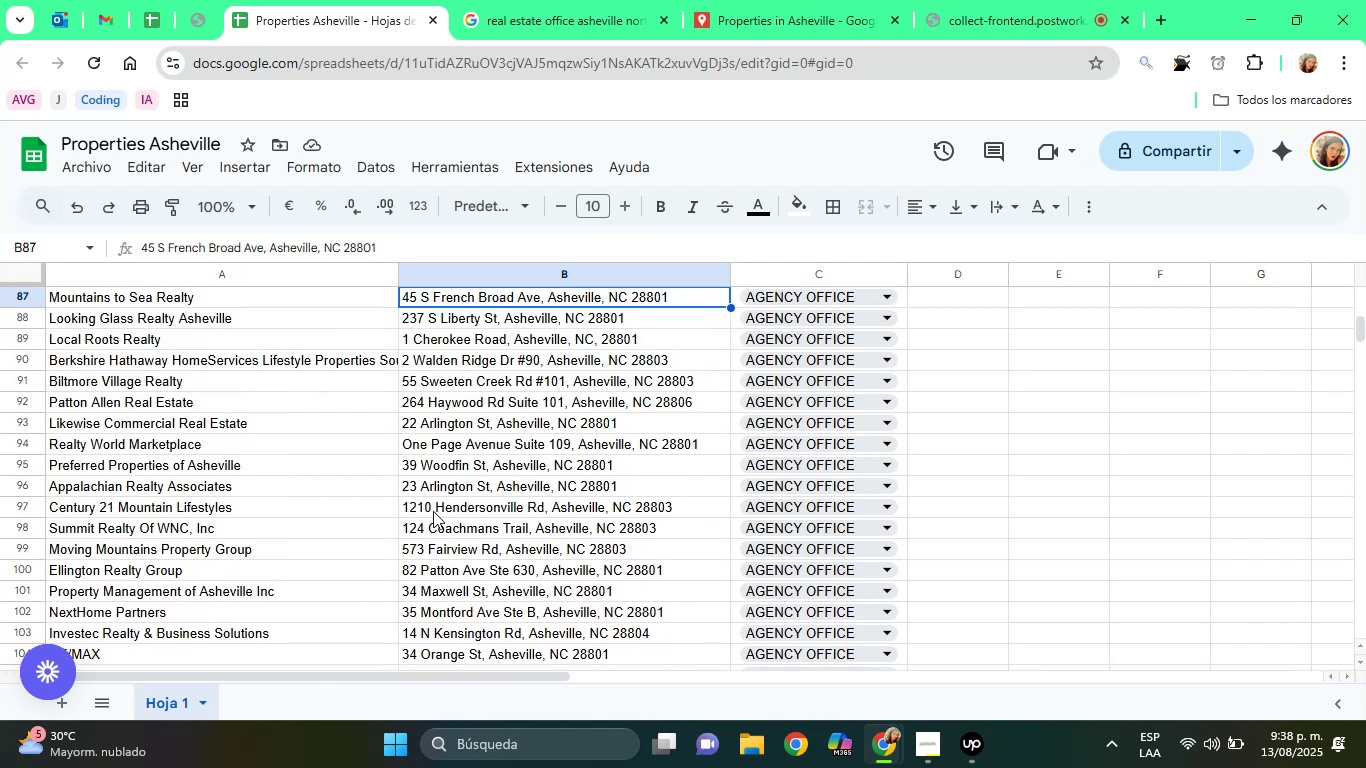 
key(ArrowUp)
 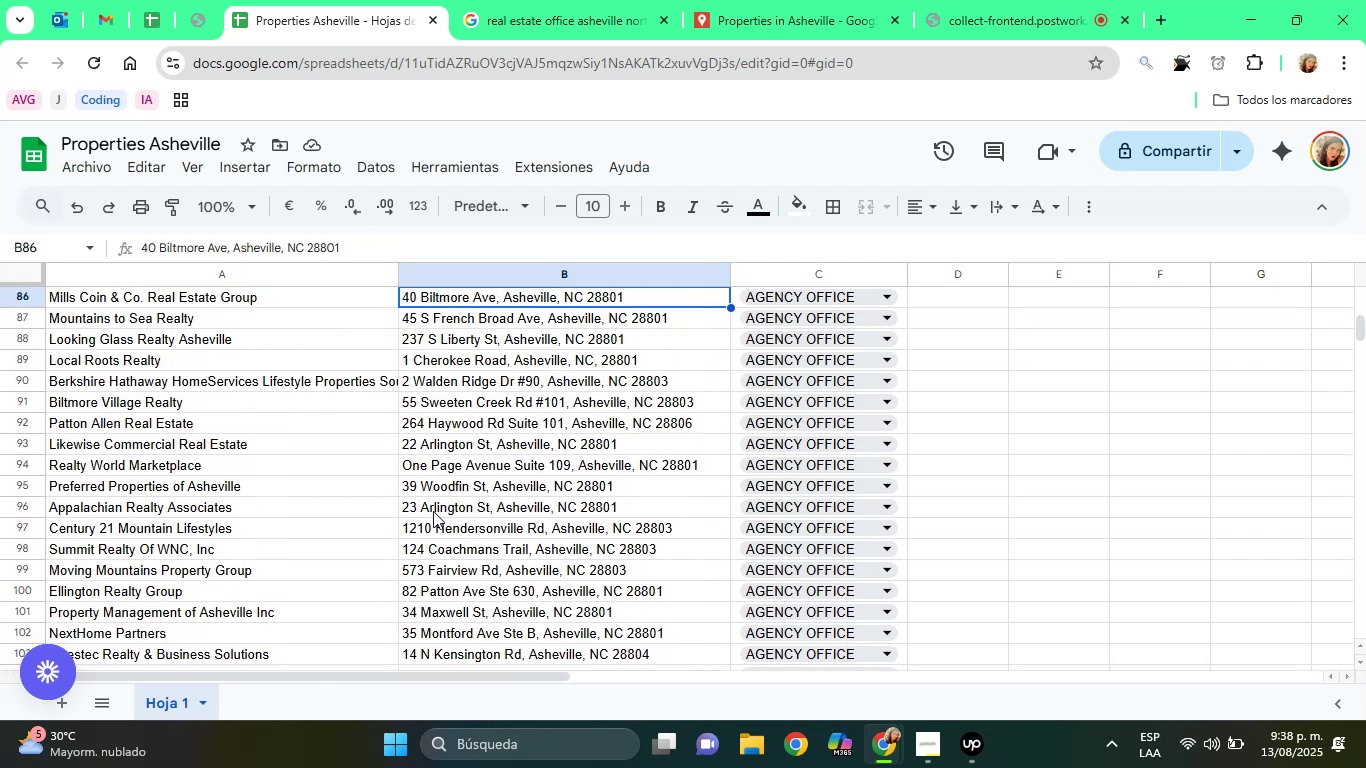 
key(ArrowUp)
 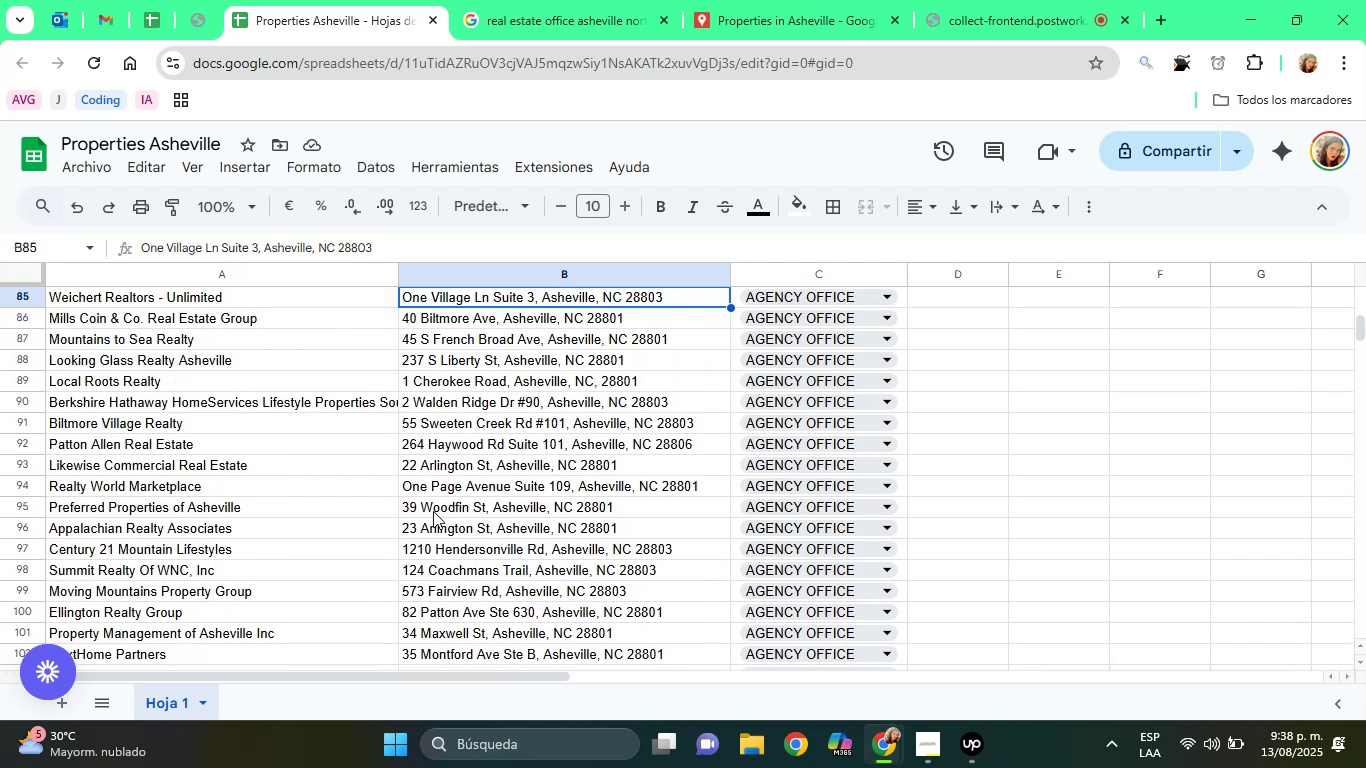 
key(ArrowUp)
 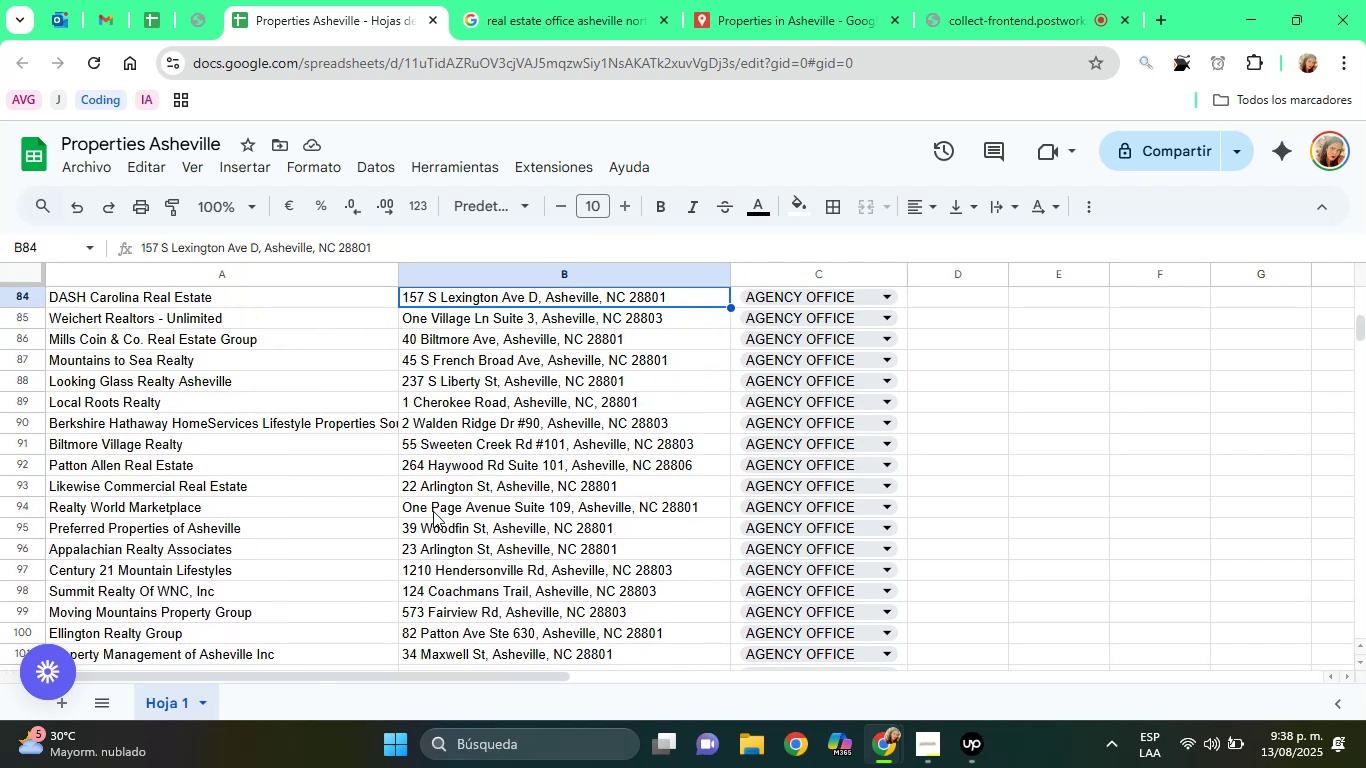 
key(ArrowUp)
 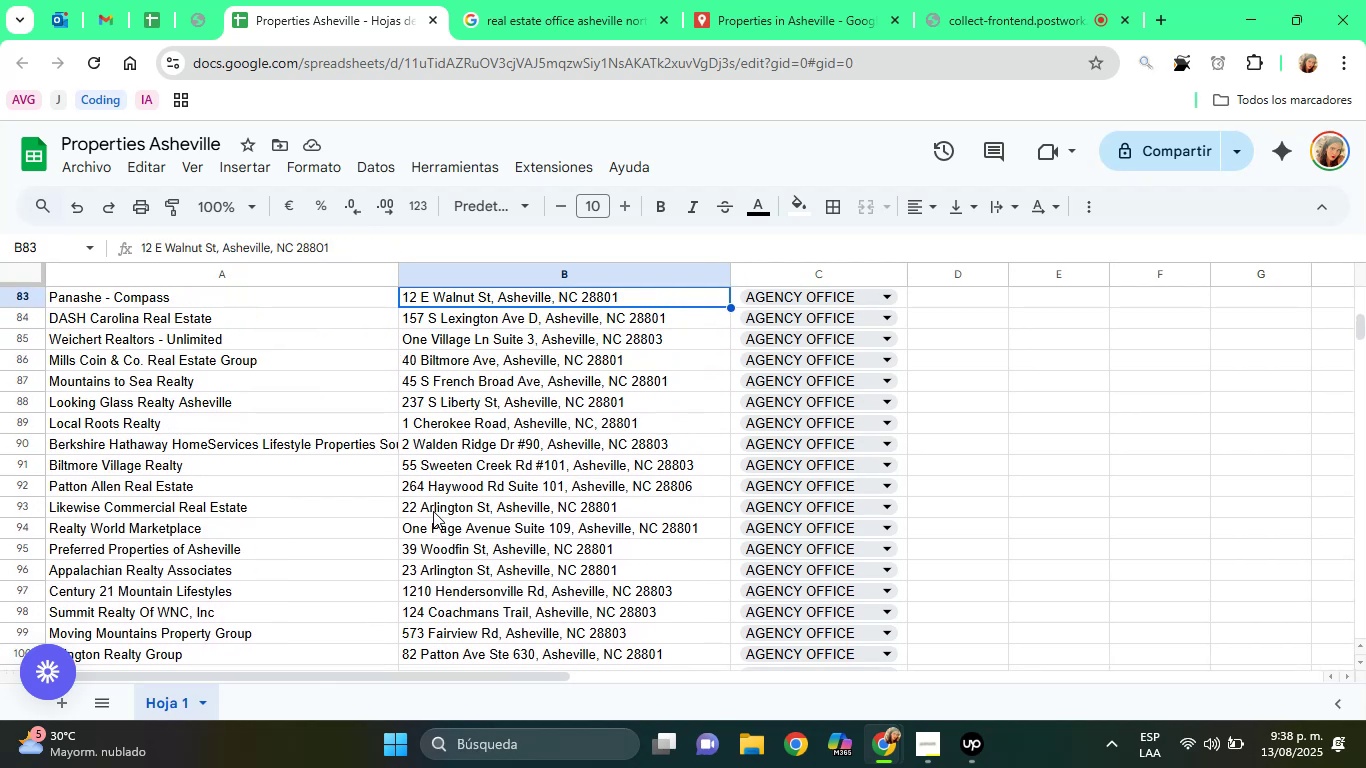 
key(ArrowUp)
 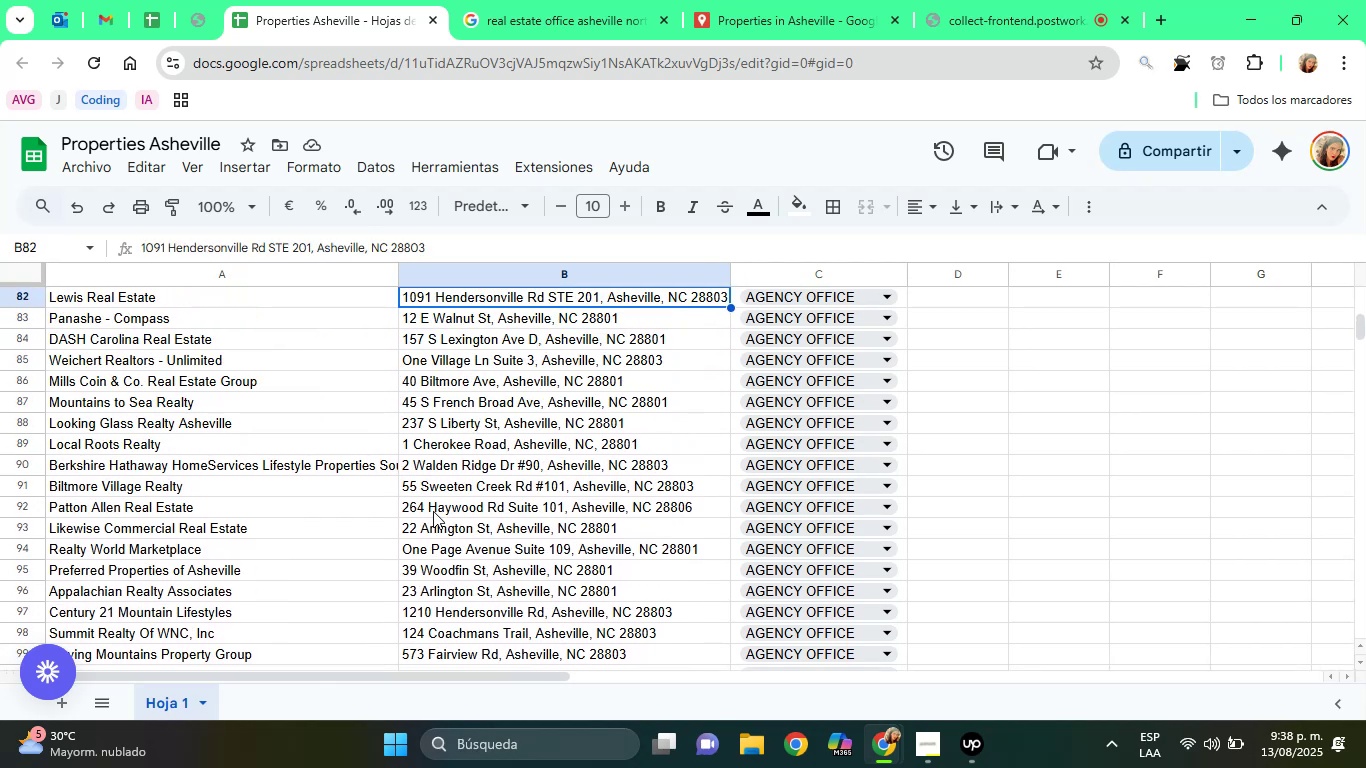 
key(ArrowUp)
 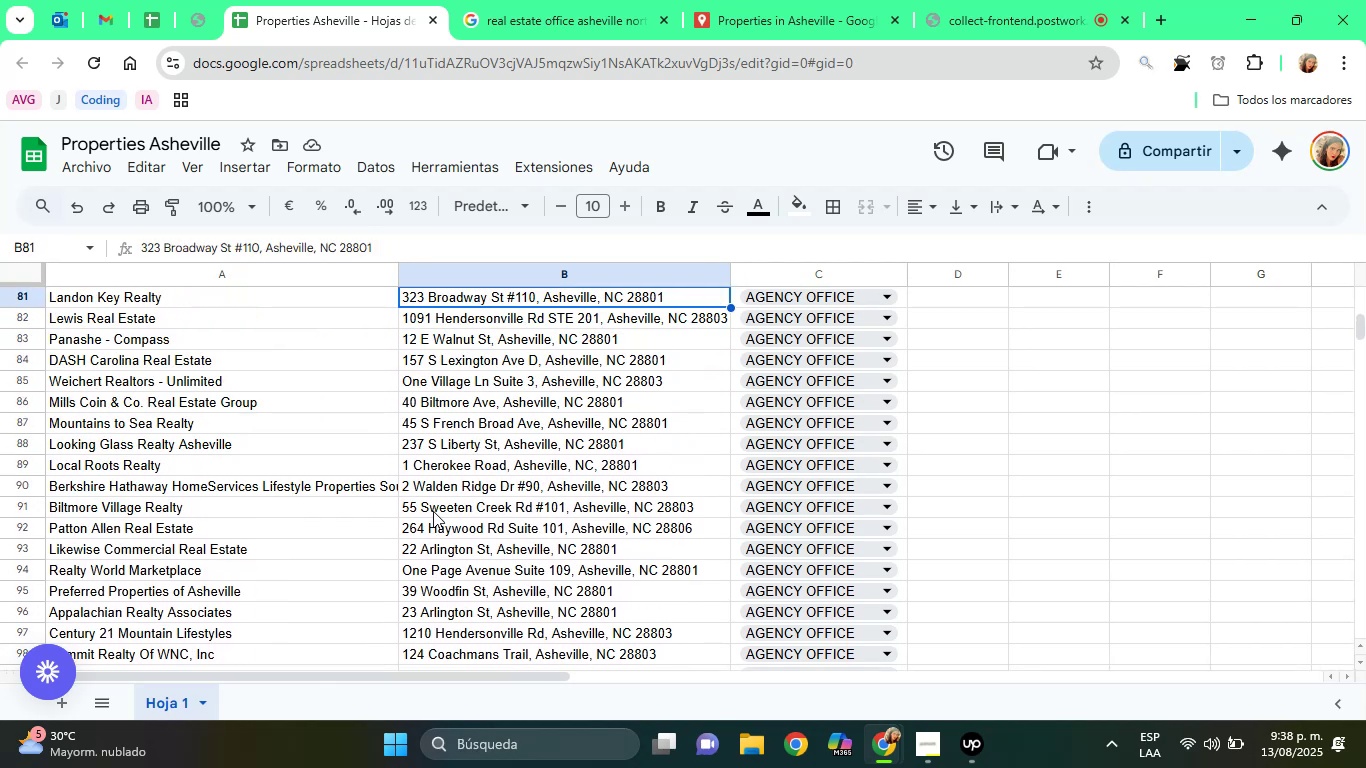 
key(ArrowUp)
 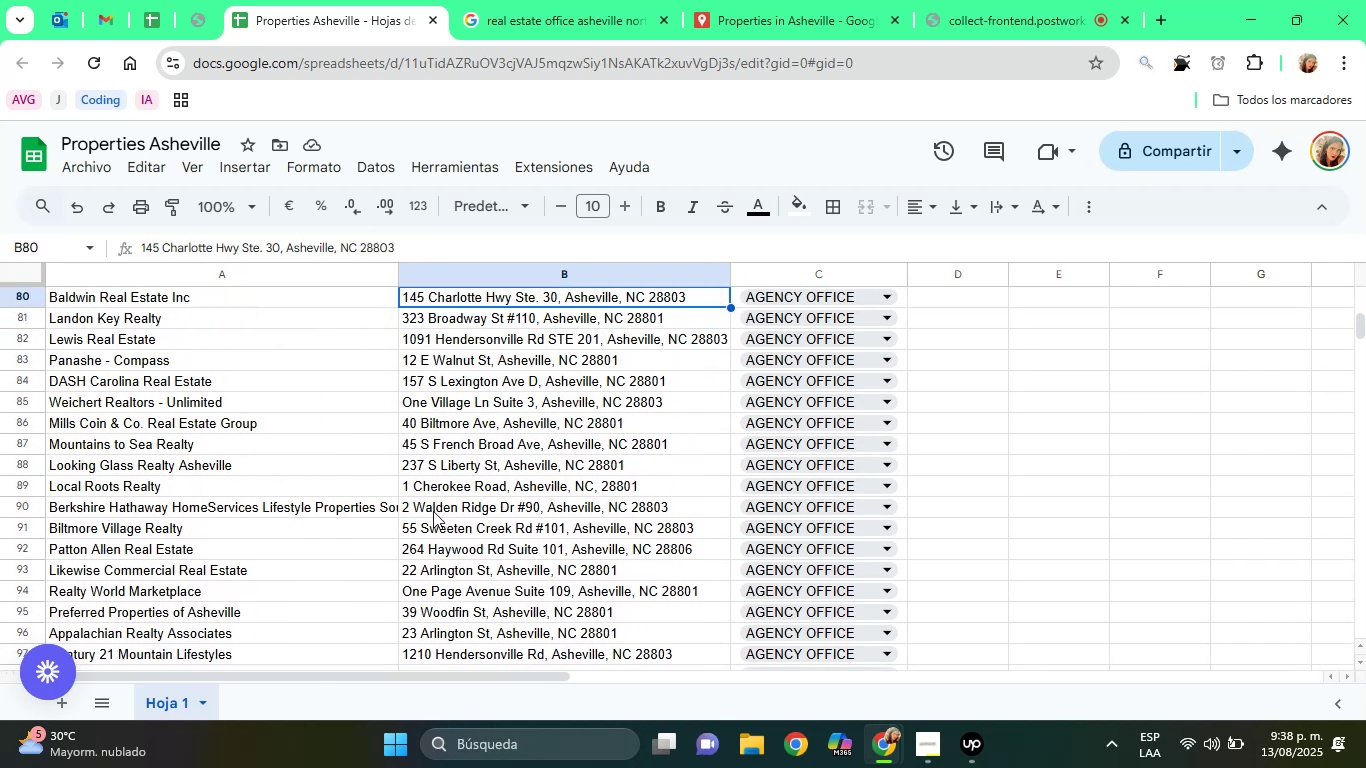 
key(ArrowUp)
 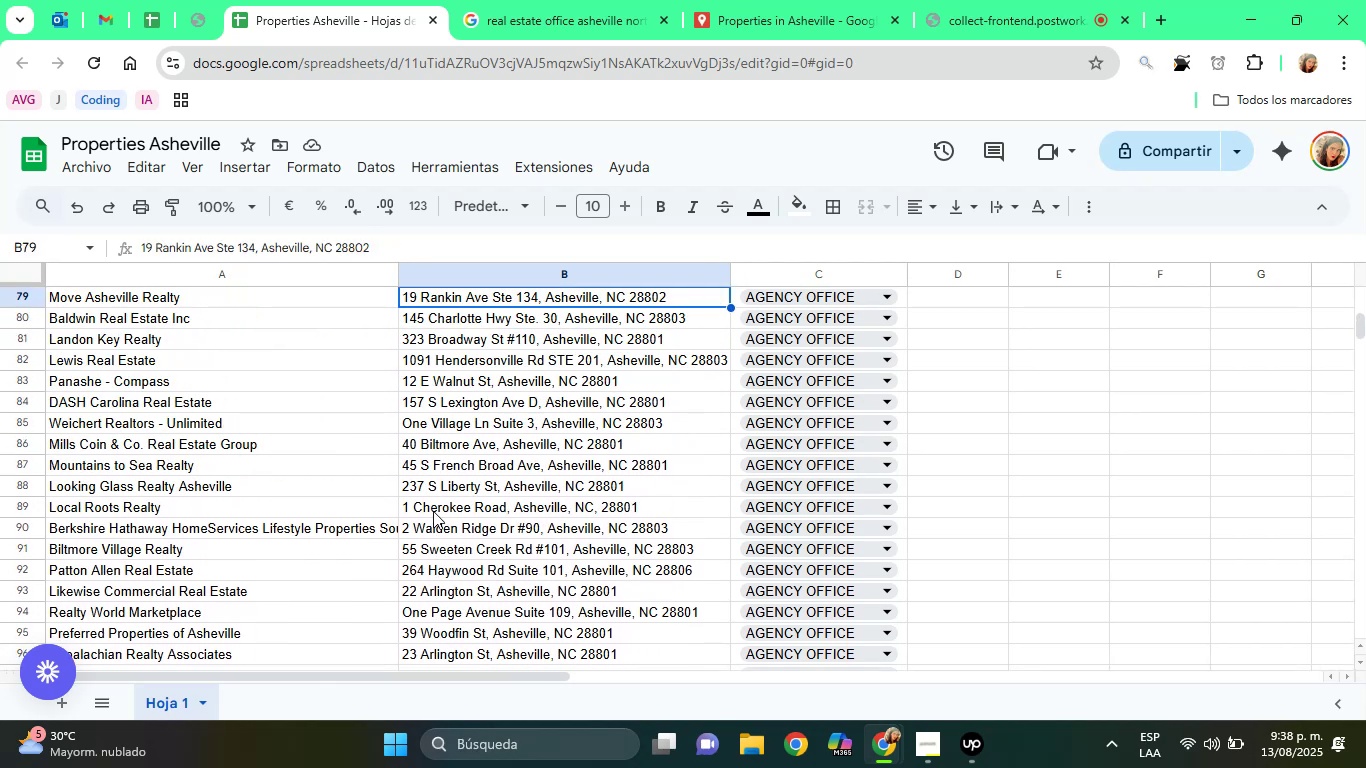 
key(ArrowUp)
 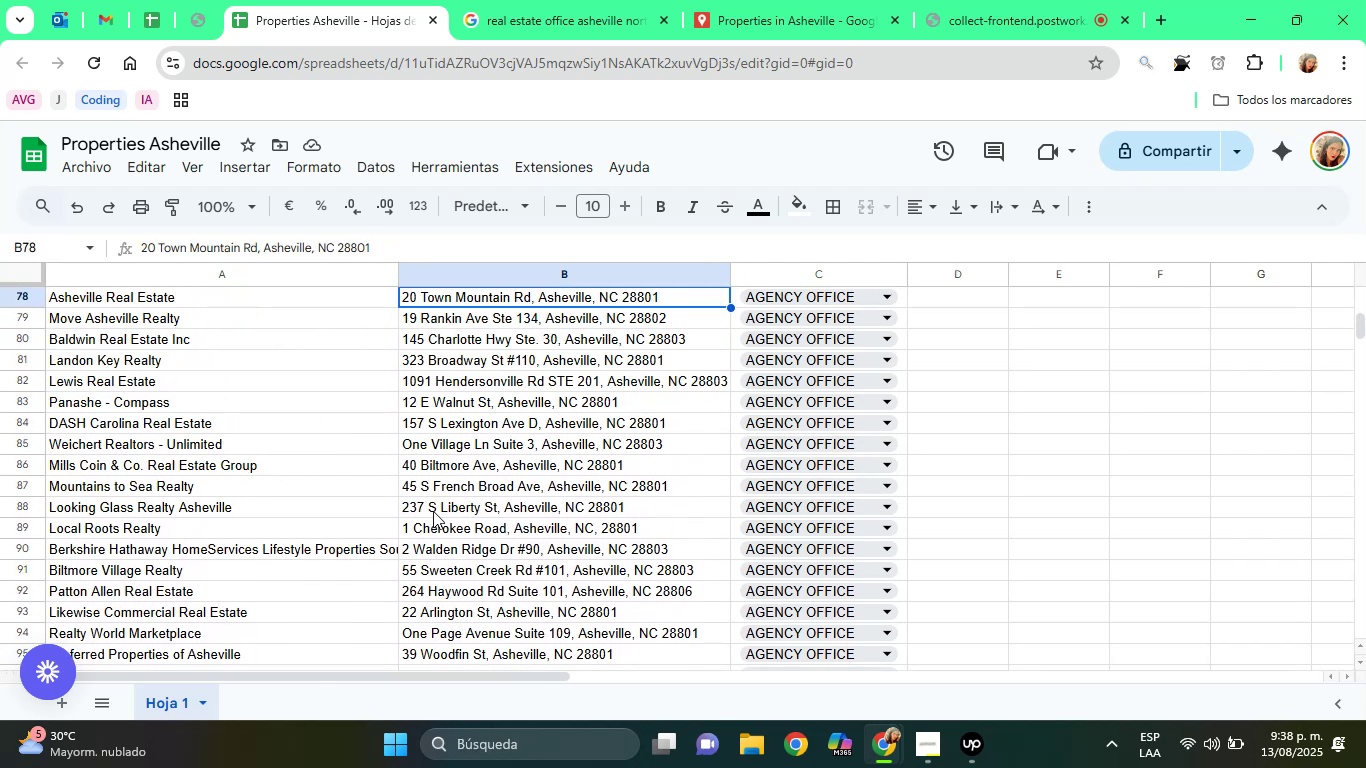 
key(ArrowUp)
 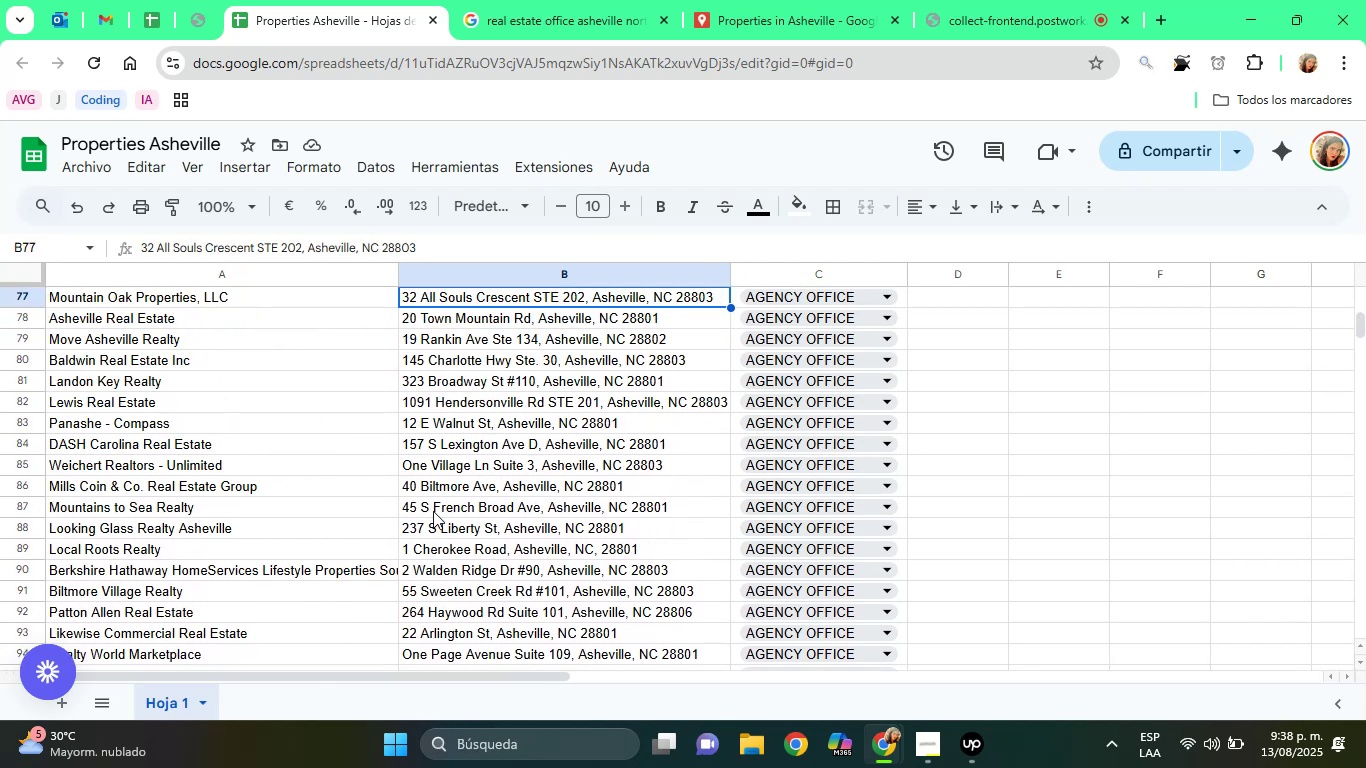 
key(ArrowUp)
 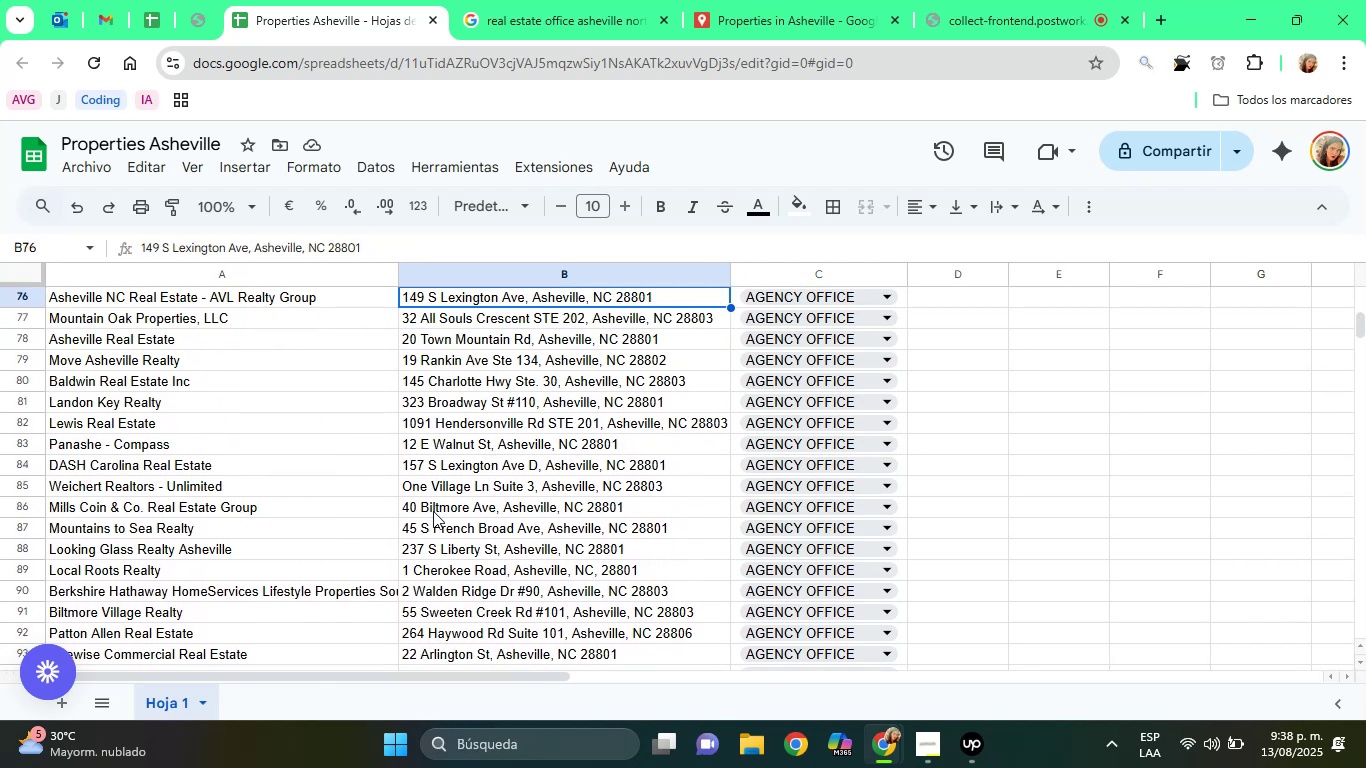 
key(ArrowUp)
 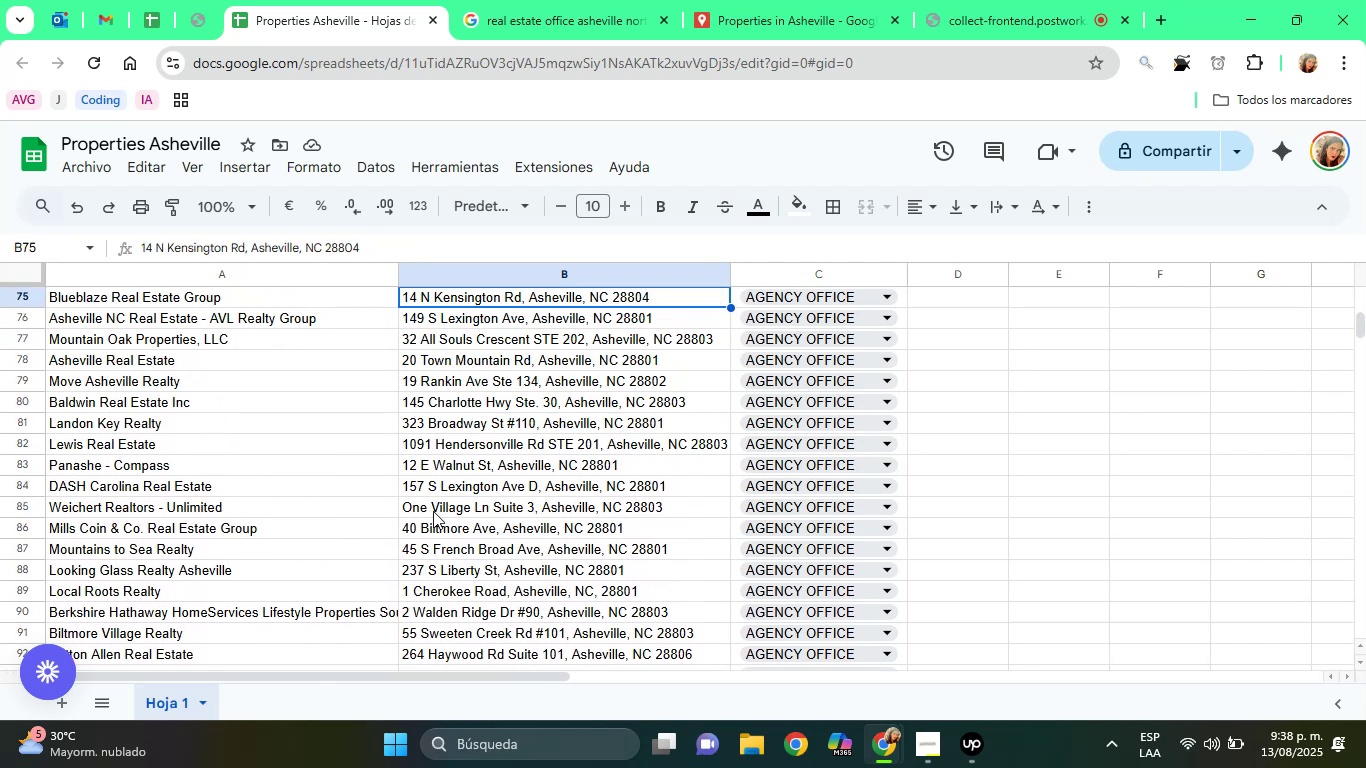 
key(ArrowUp)
 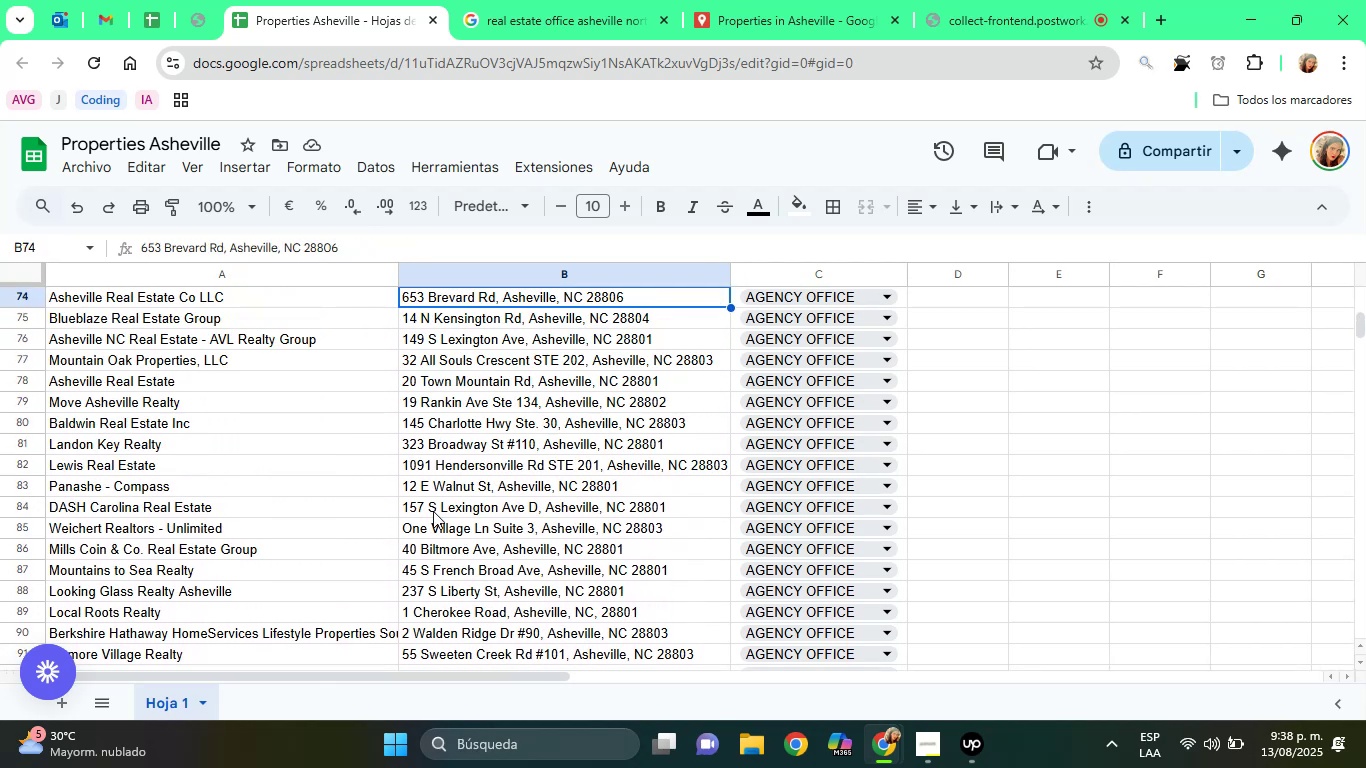 
key(ArrowUp)
 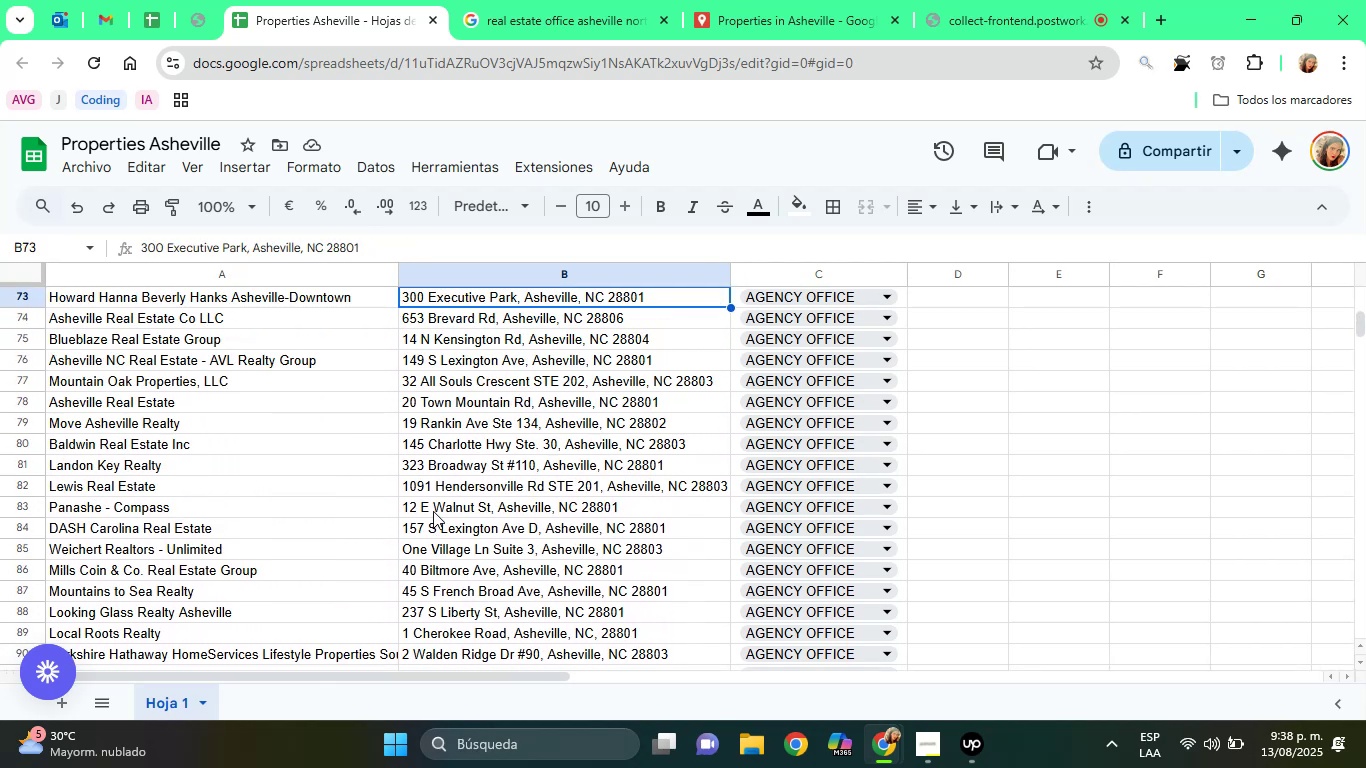 
key(ArrowUp)
 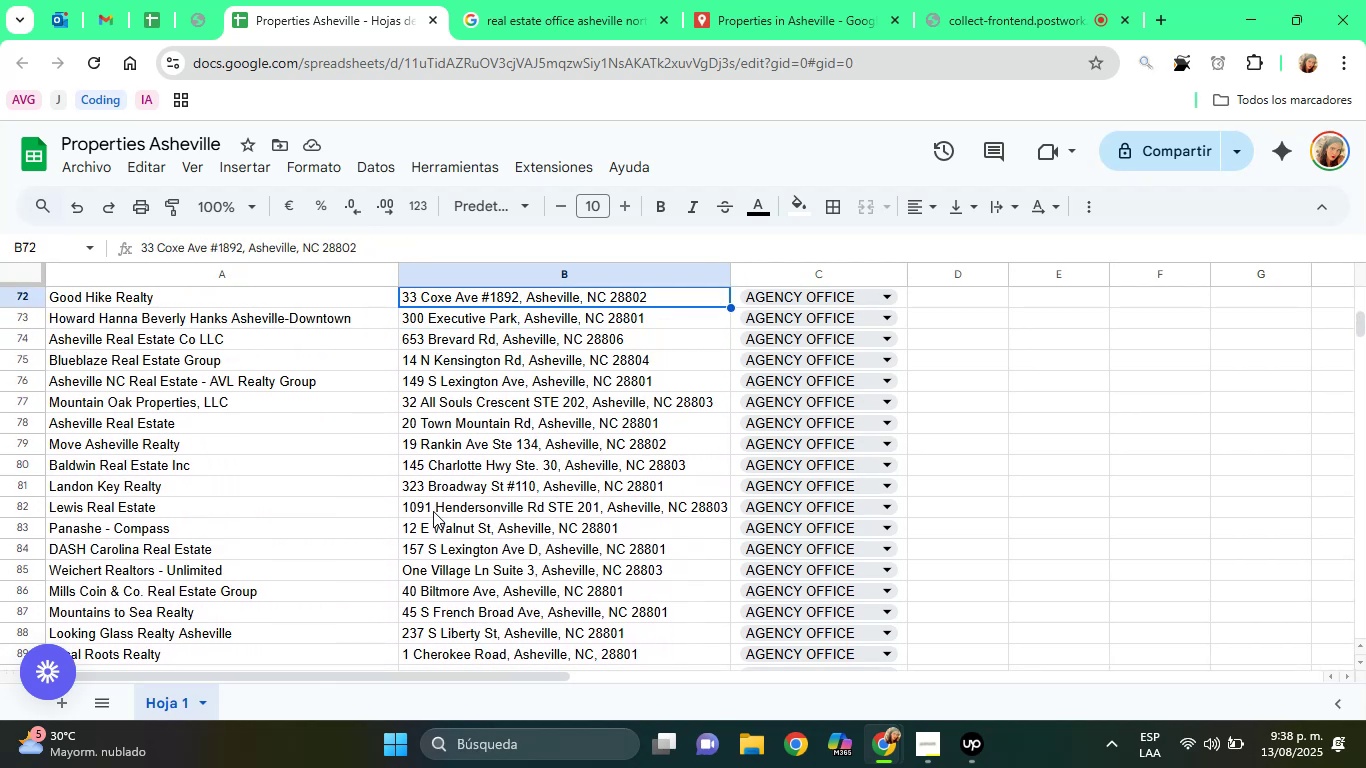 
key(ArrowUp)
 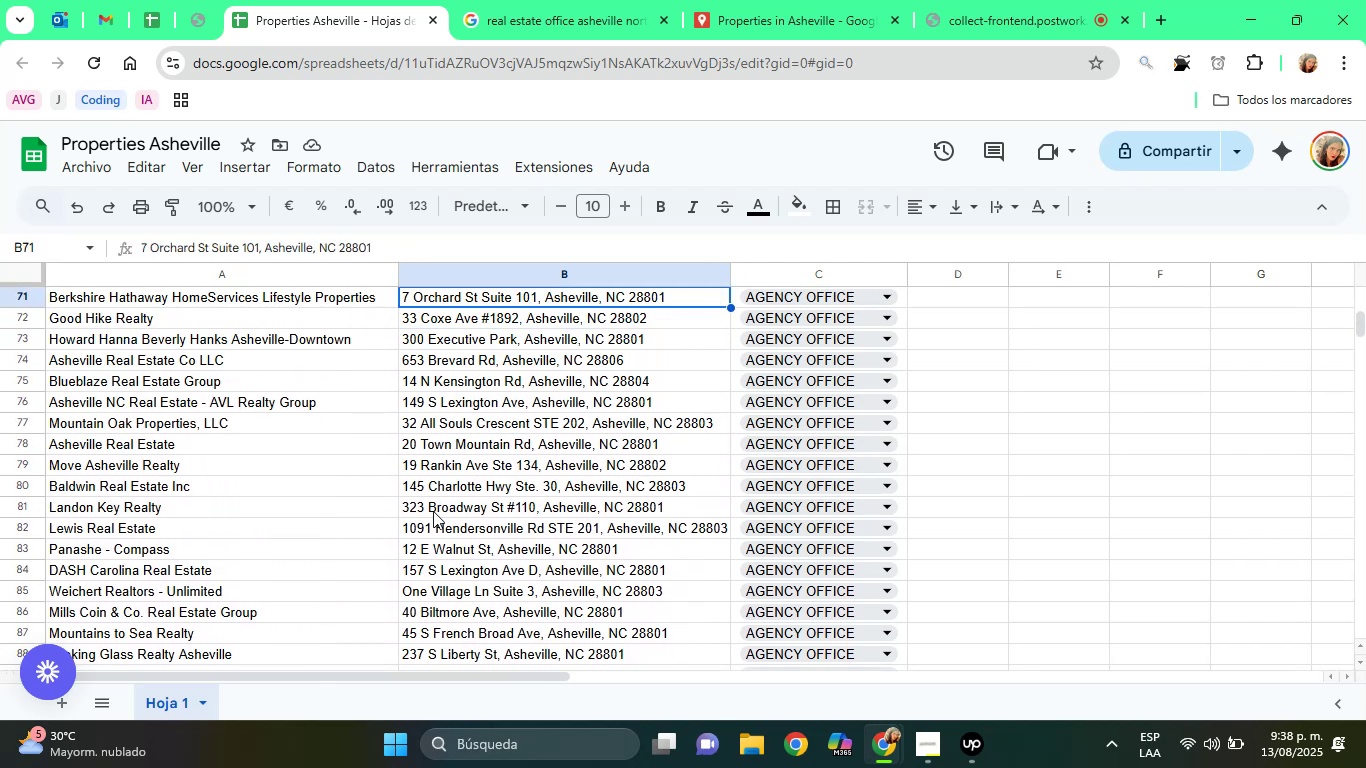 
key(ArrowUp)
 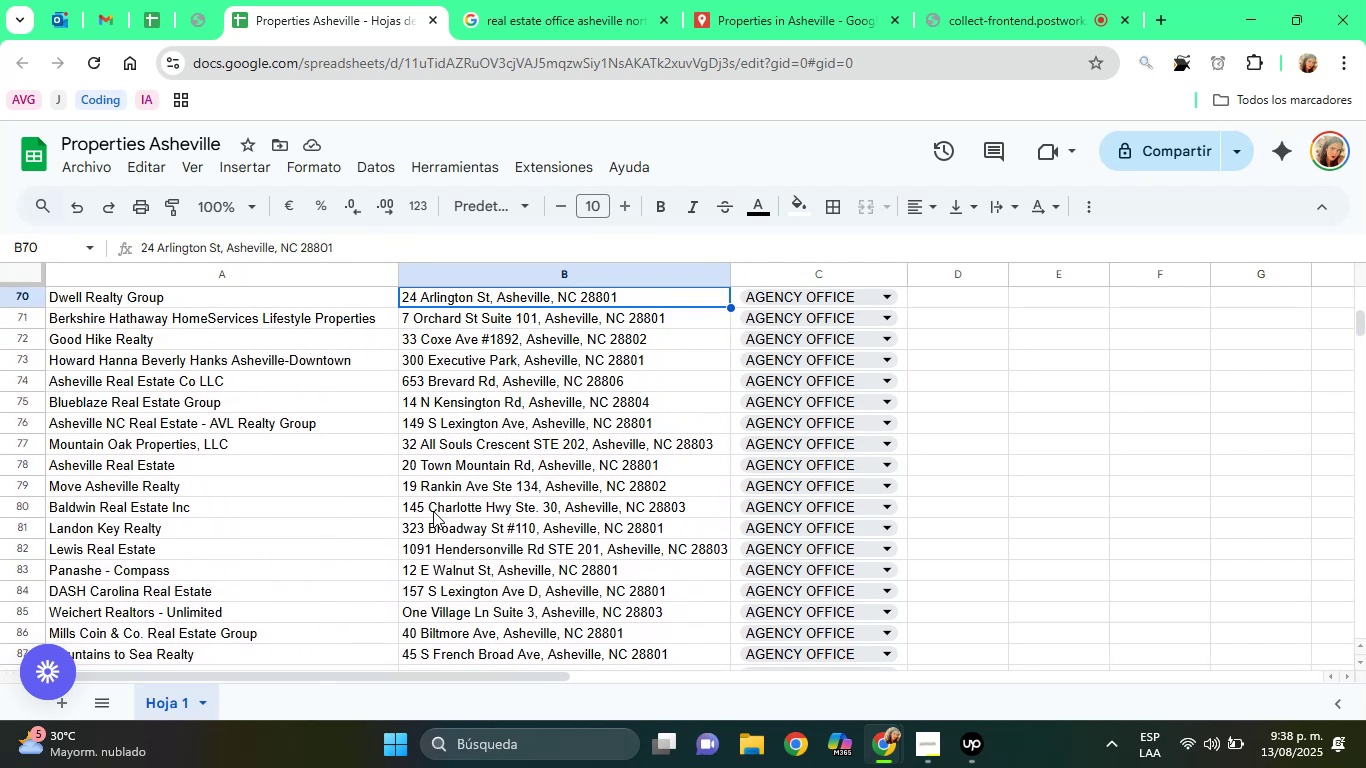 
key(ArrowUp)
 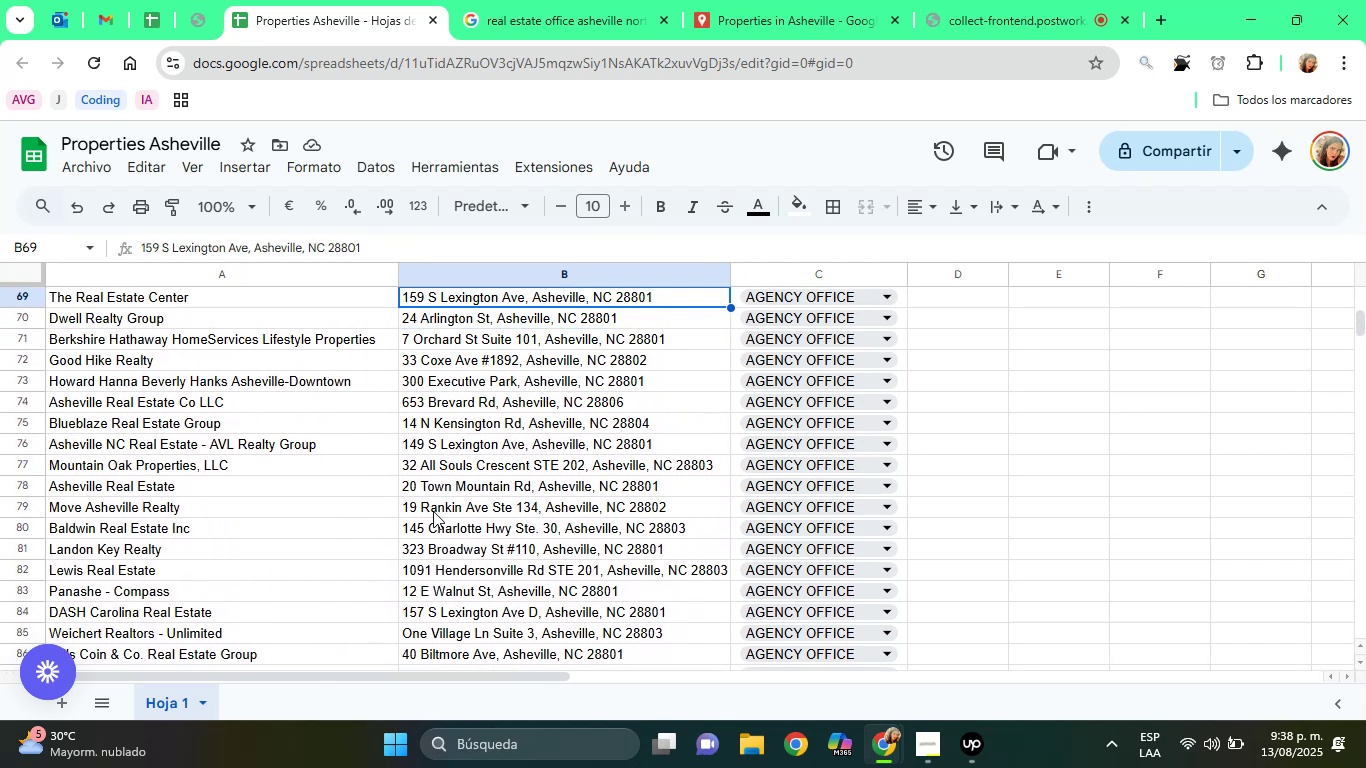 
key(ArrowUp)
 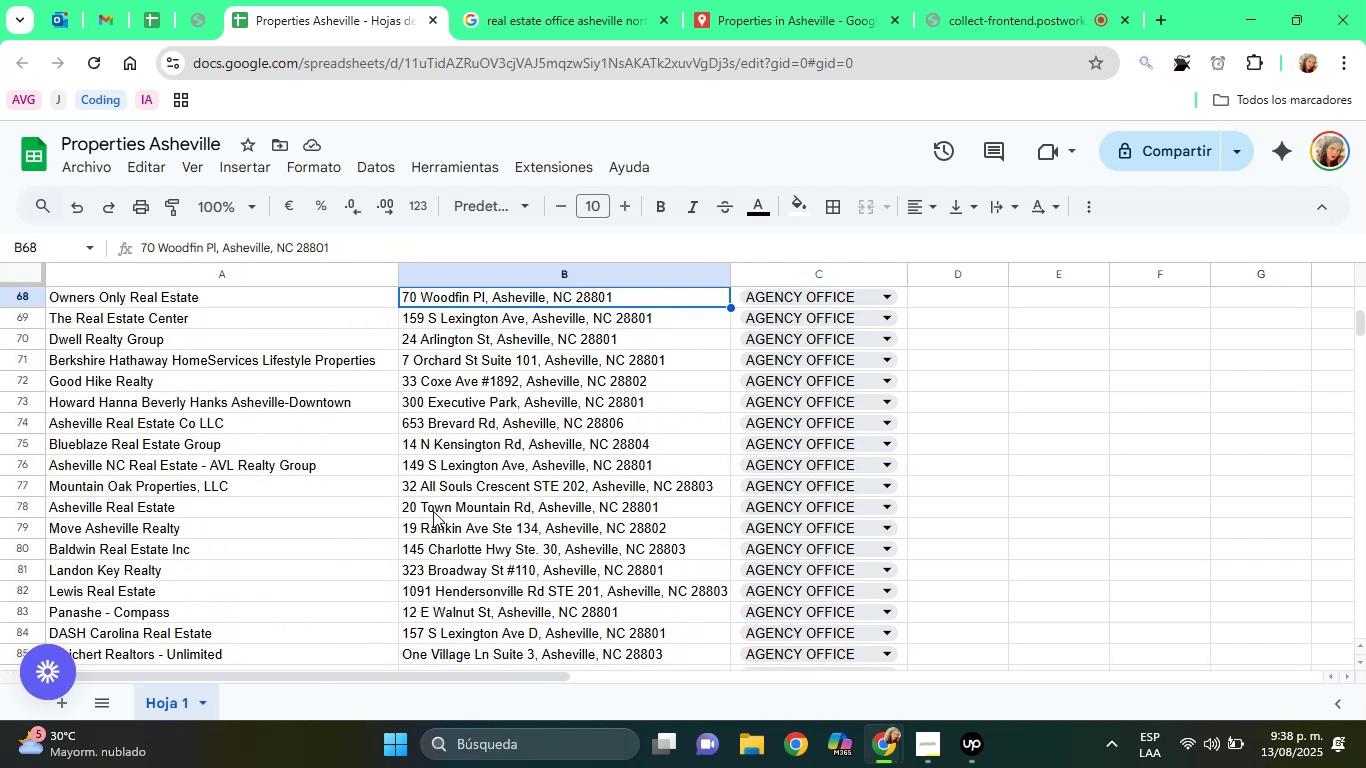 
key(ArrowUp)
 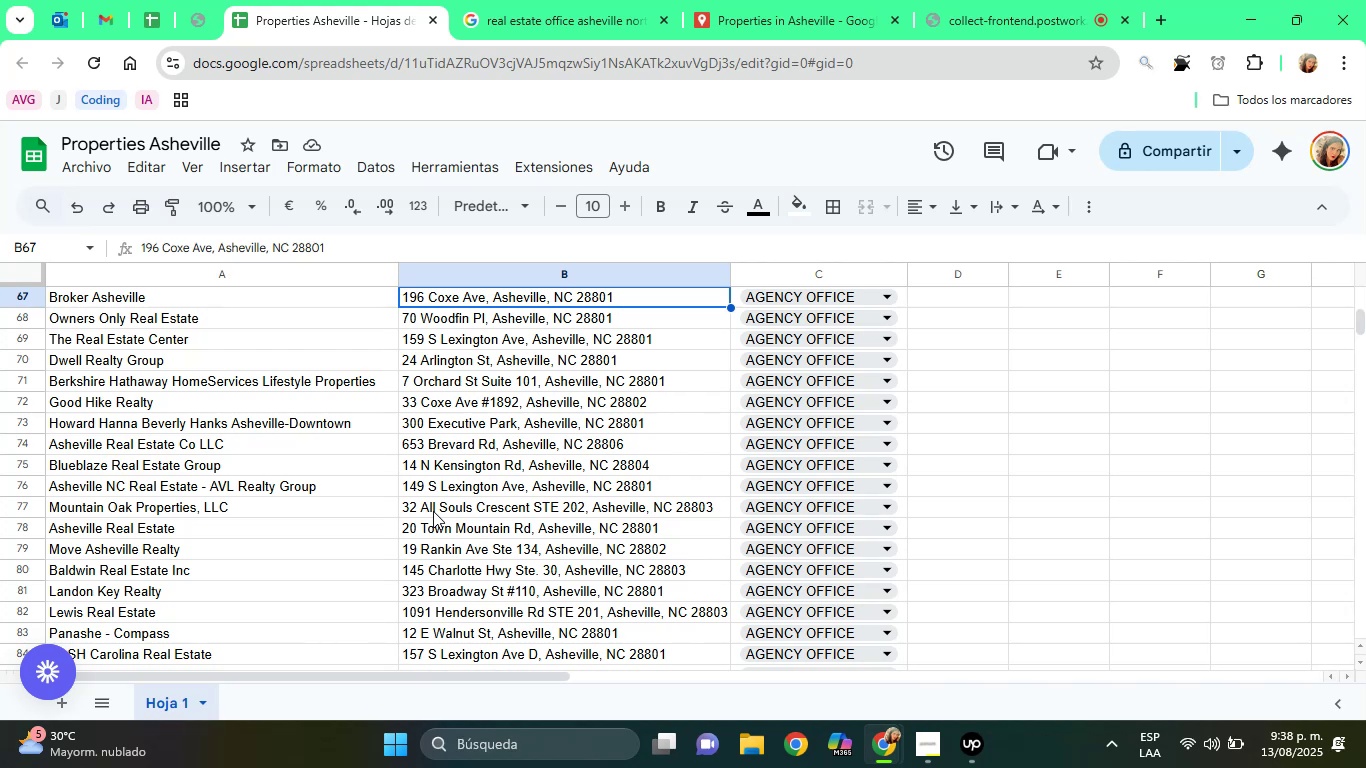 
key(ArrowUp)
 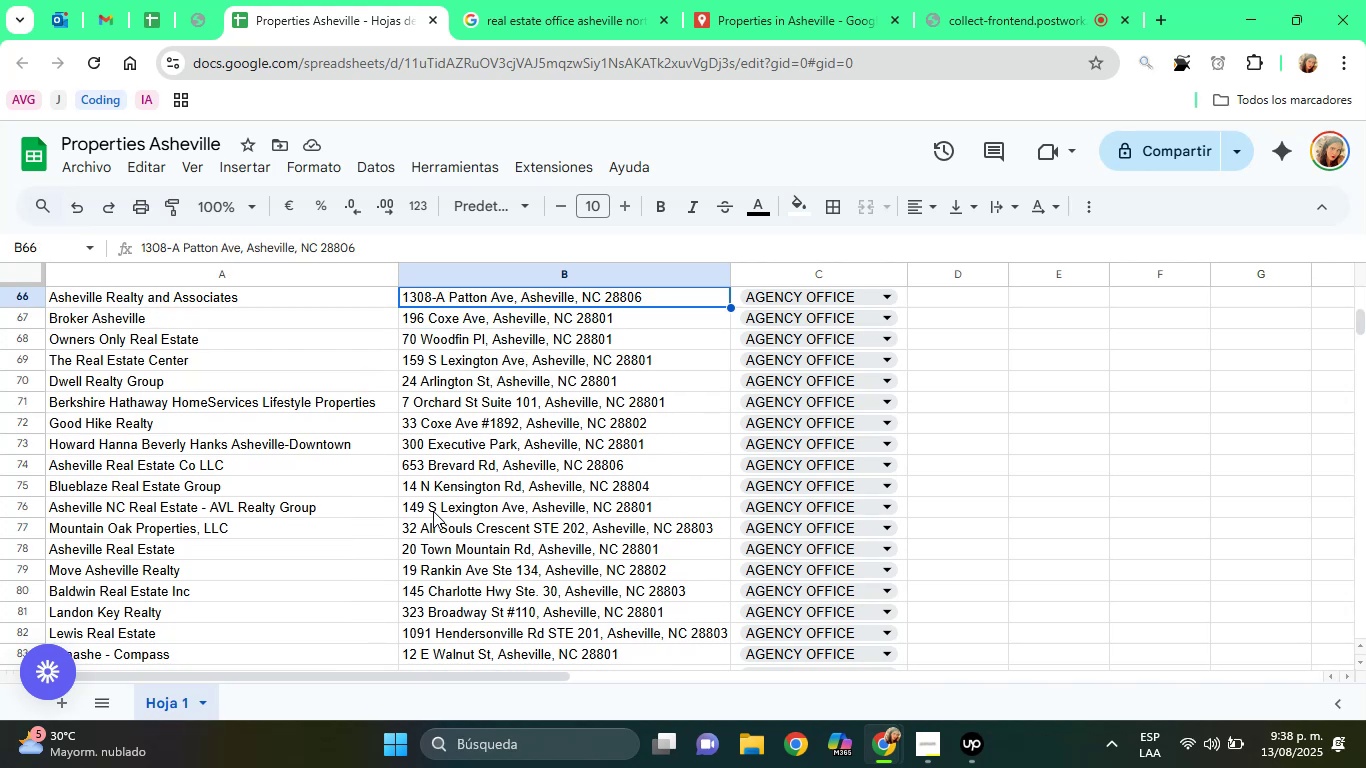 
key(ArrowUp)
 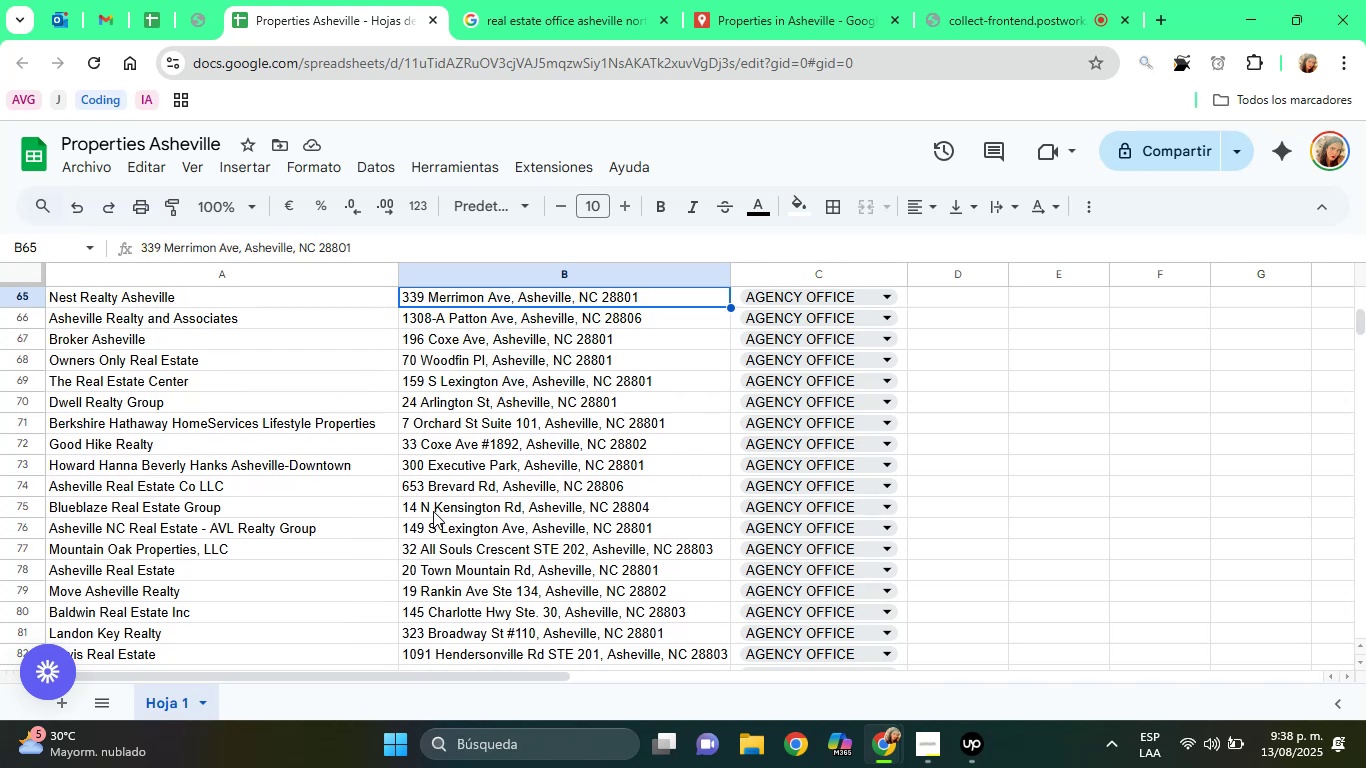 
key(ArrowUp)
 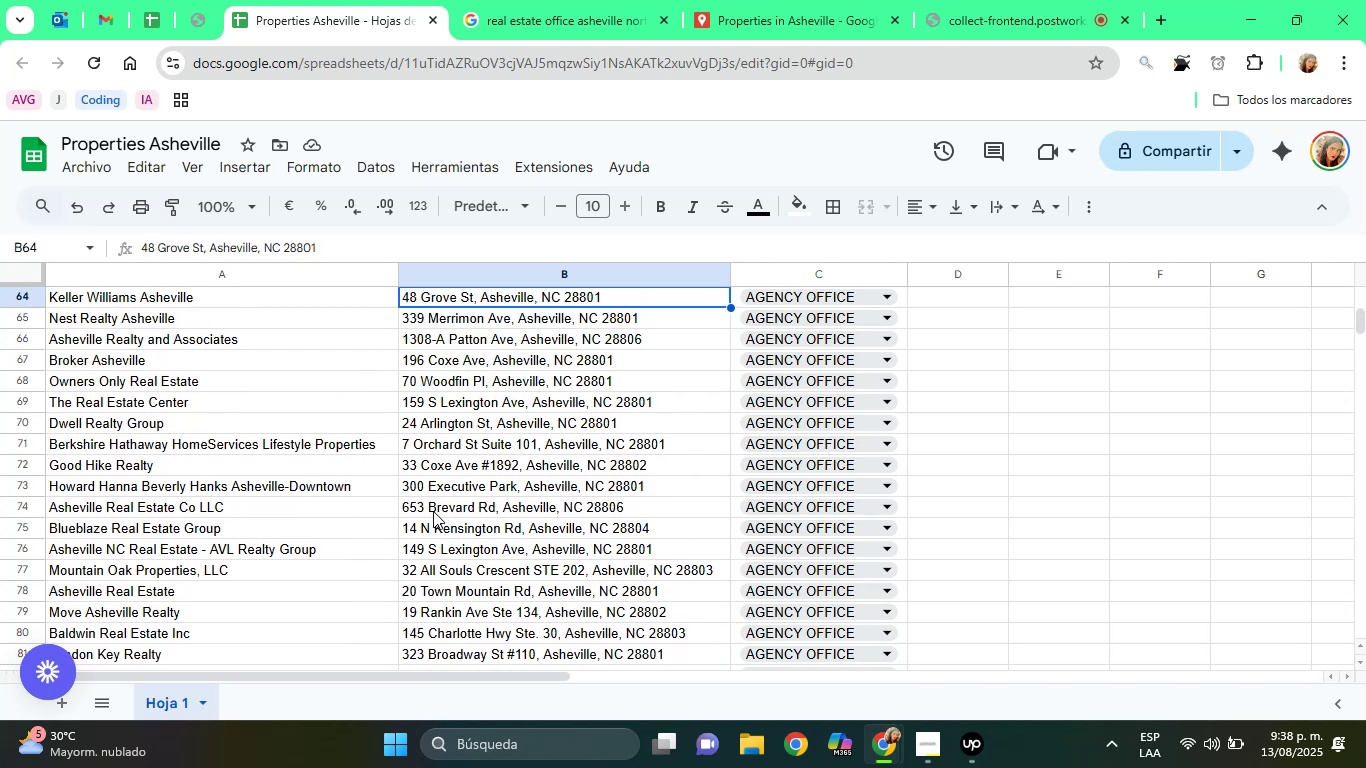 
key(ArrowUp)
 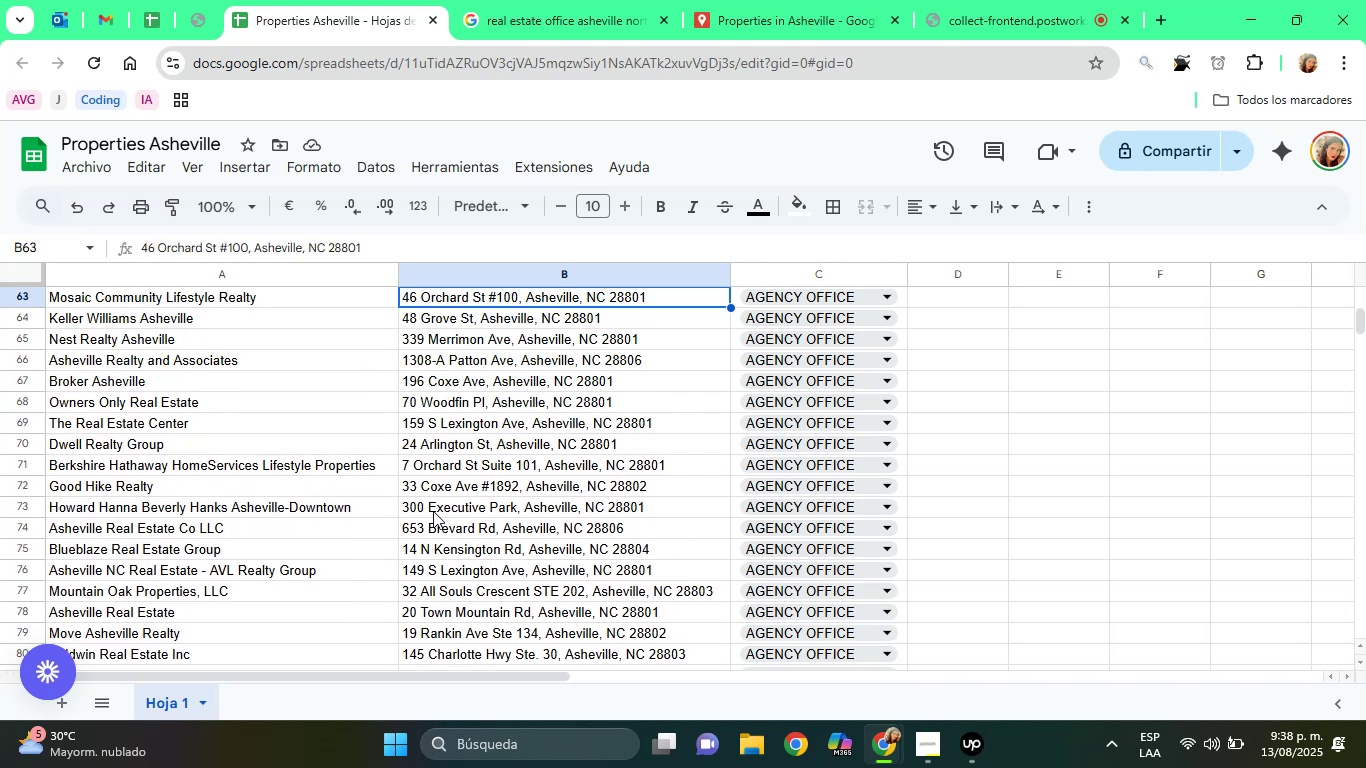 
key(ArrowUp)
 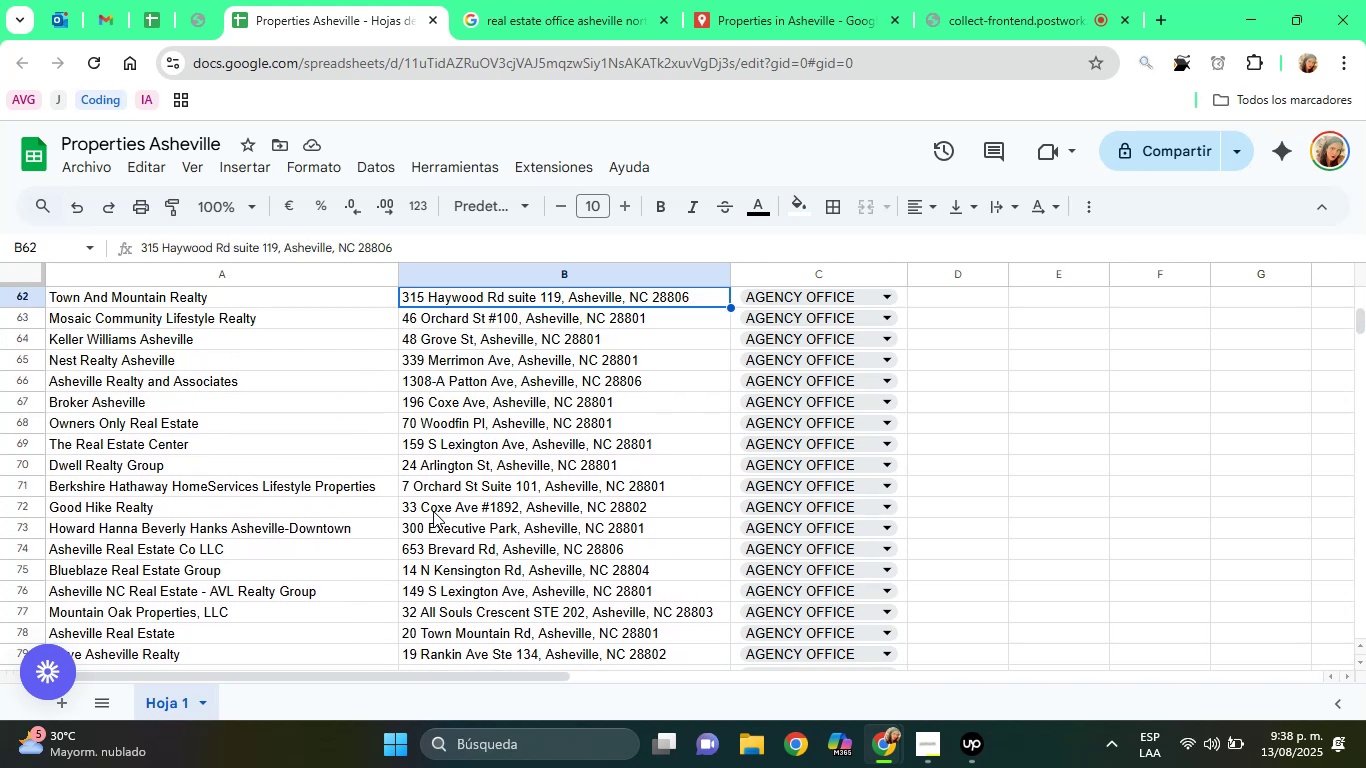 
key(ArrowUp)
 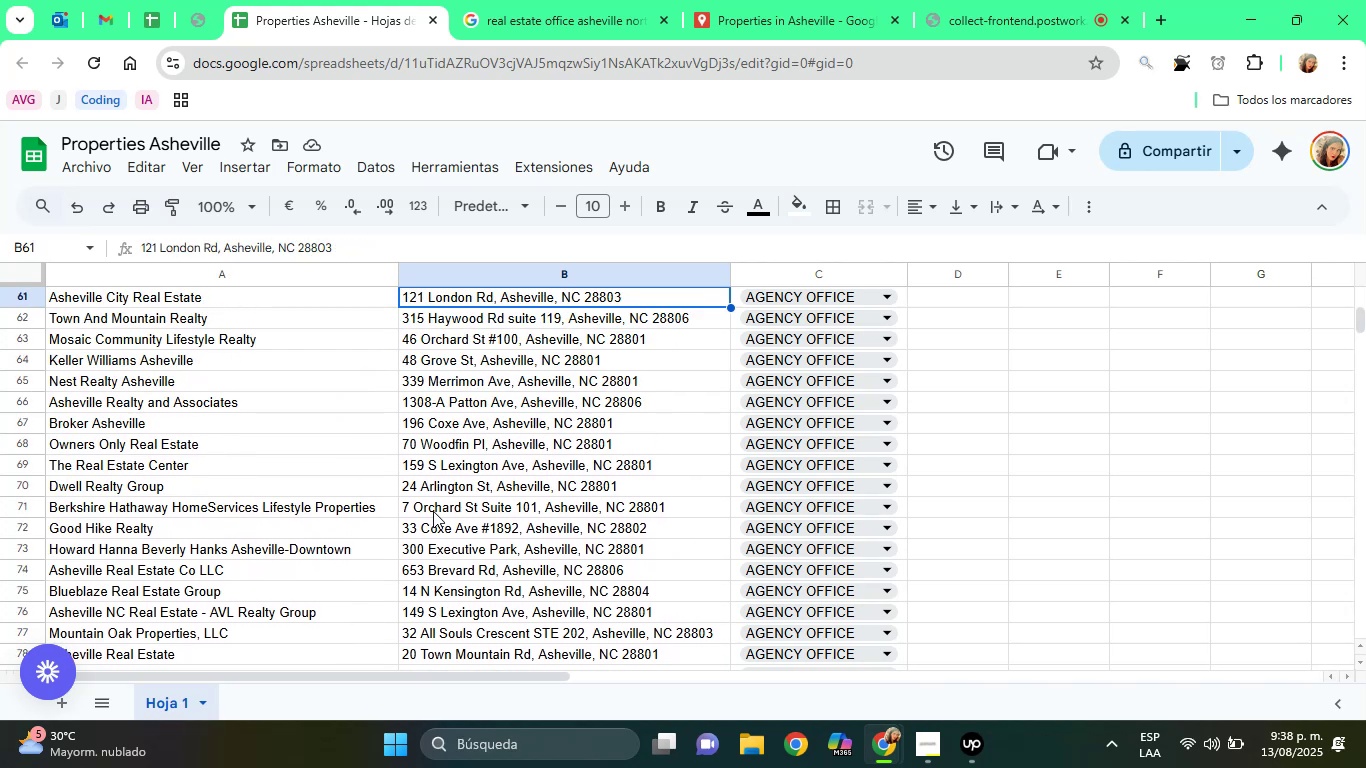 
key(ArrowUp)
 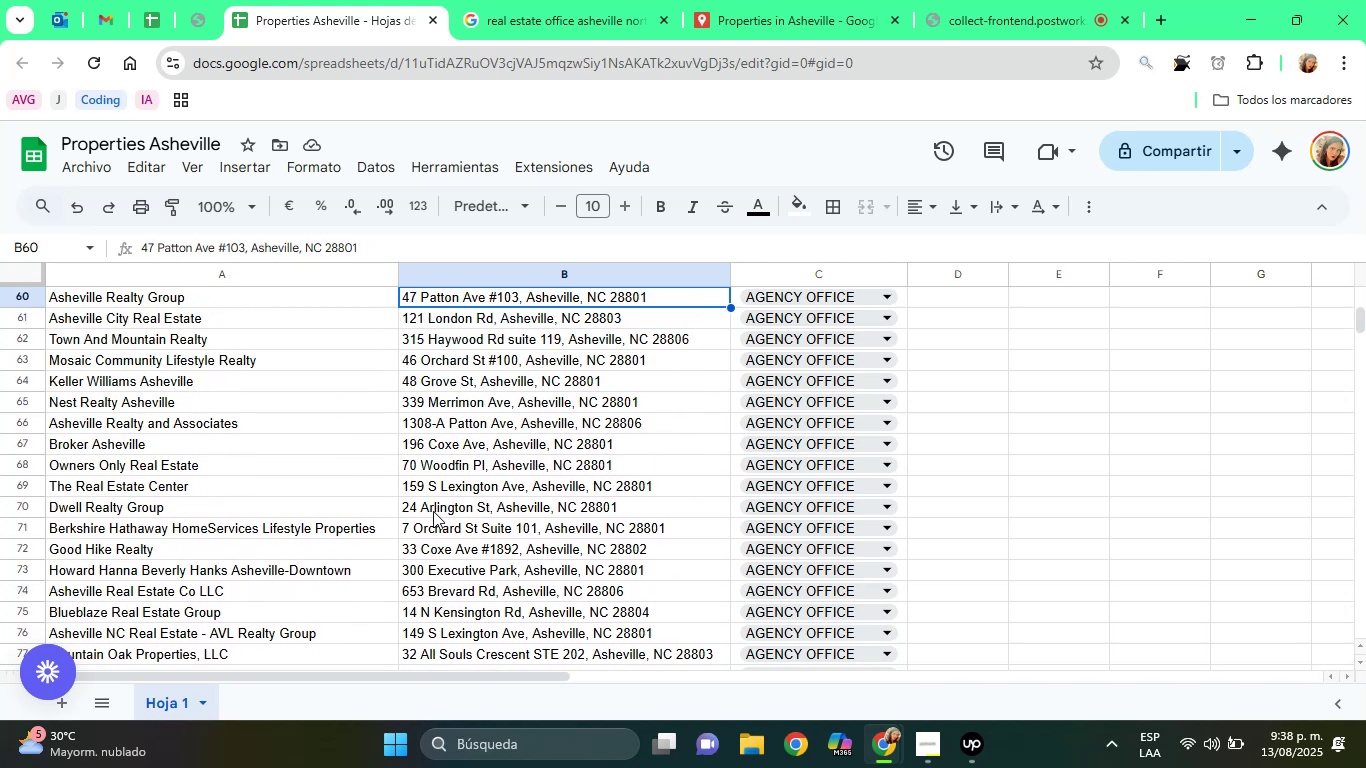 
key(ArrowUp)
 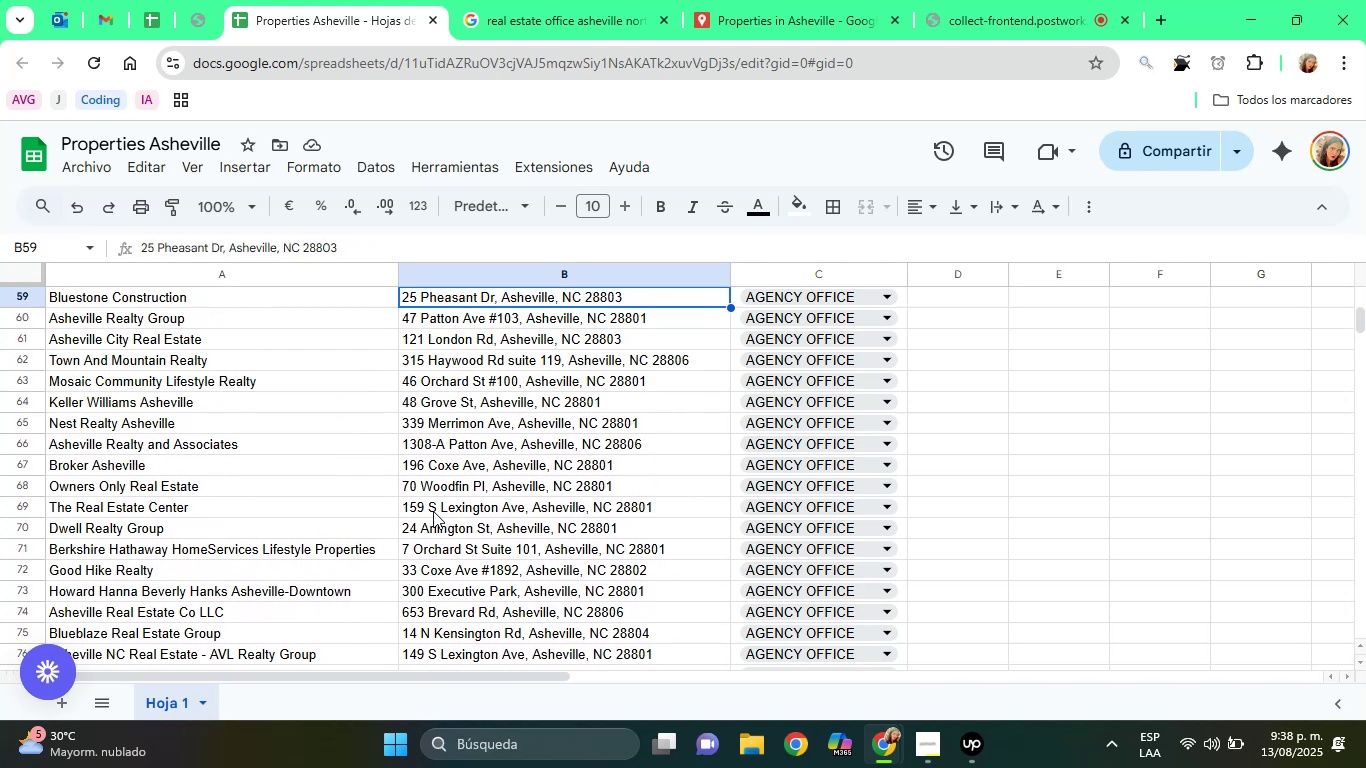 
key(ArrowUp)
 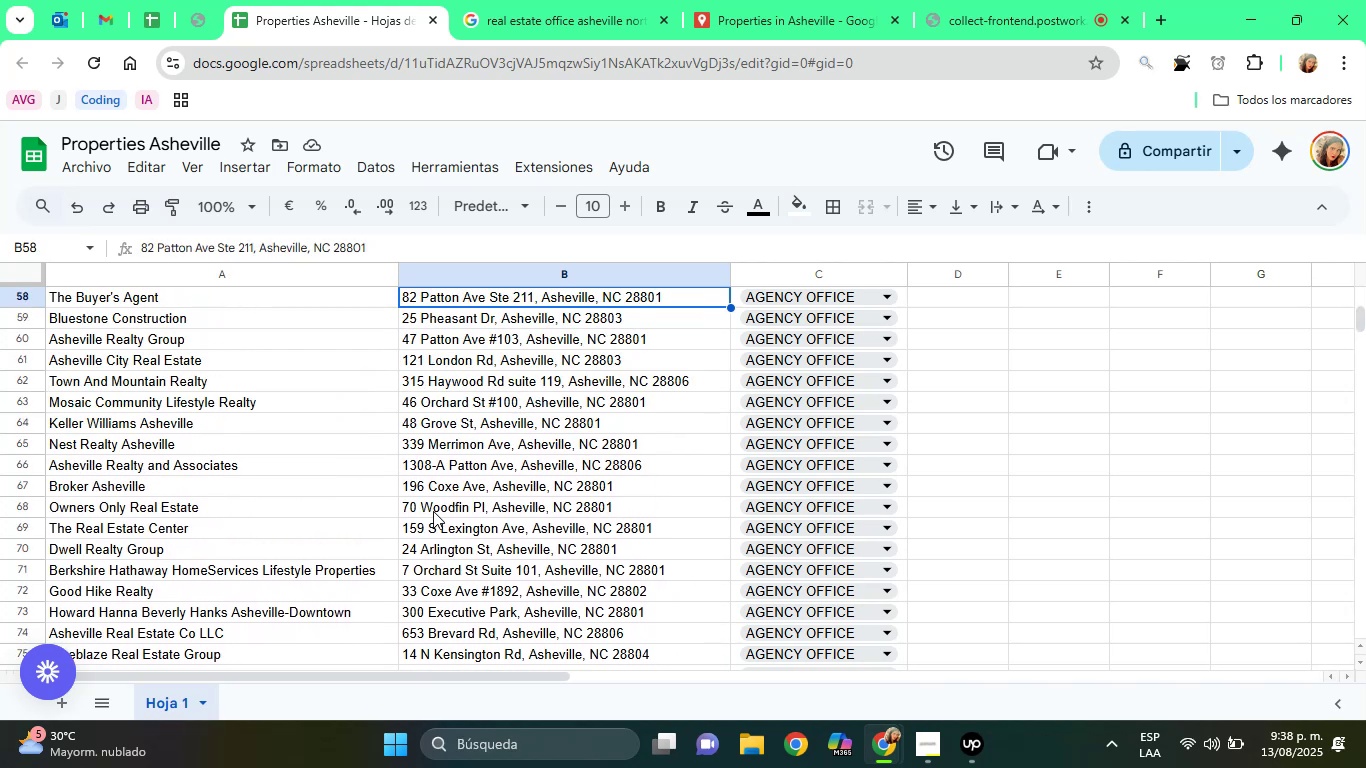 
key(ArrowUp)
 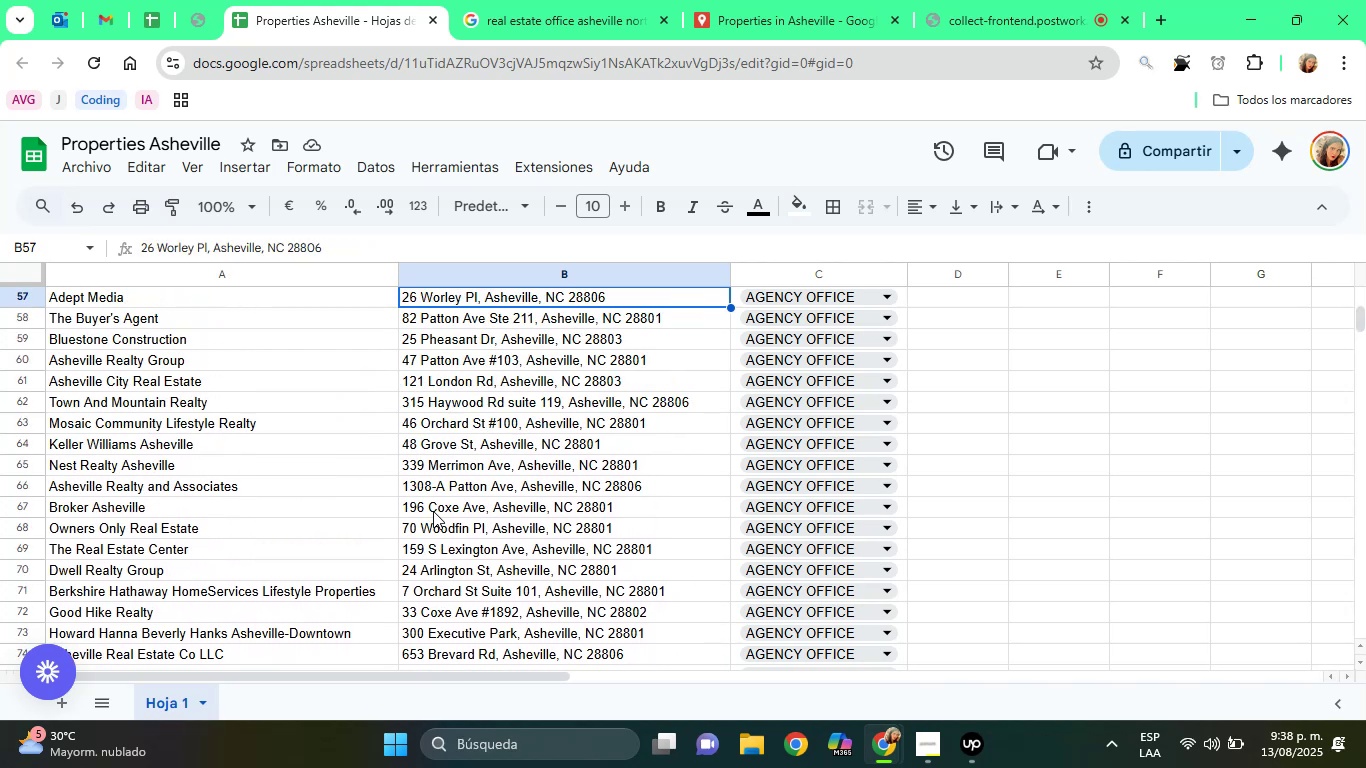 
key(ArrowUp)
 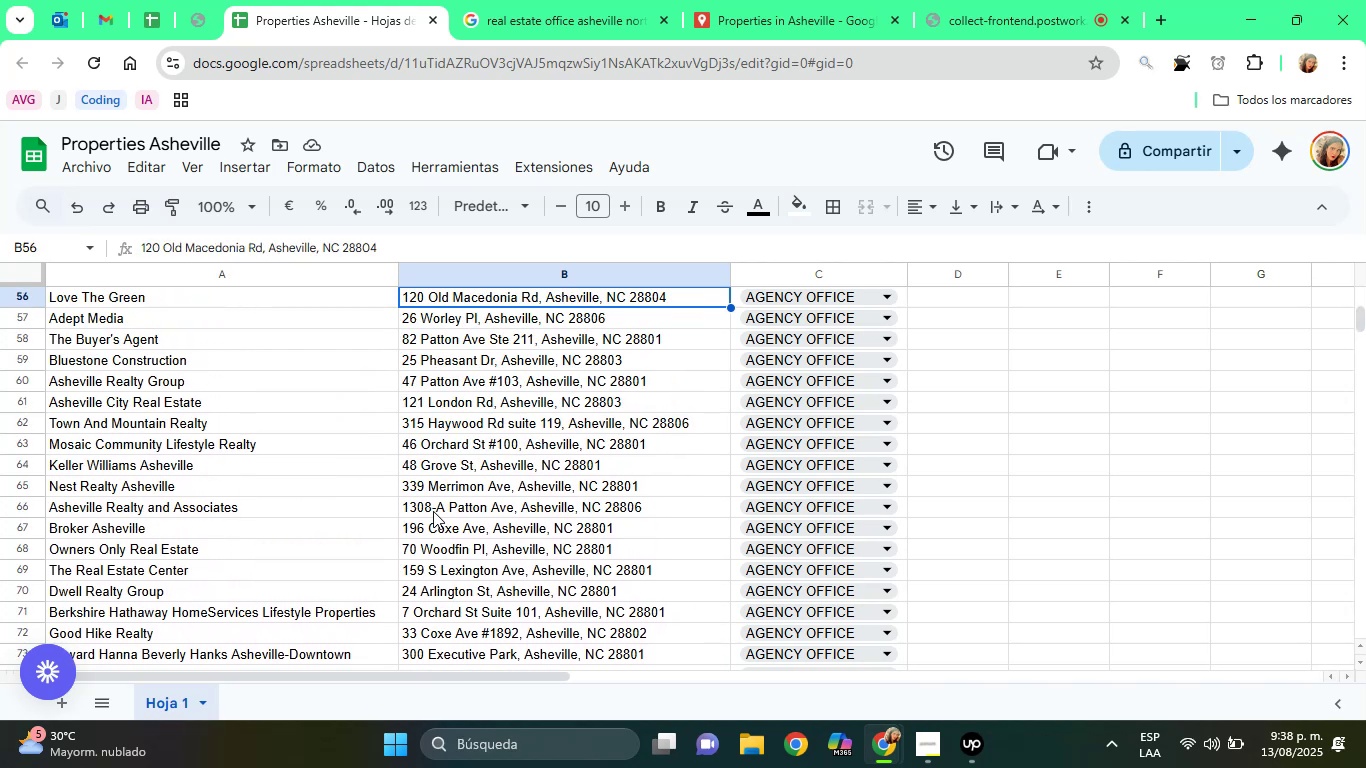 
key(ArrowUp)
 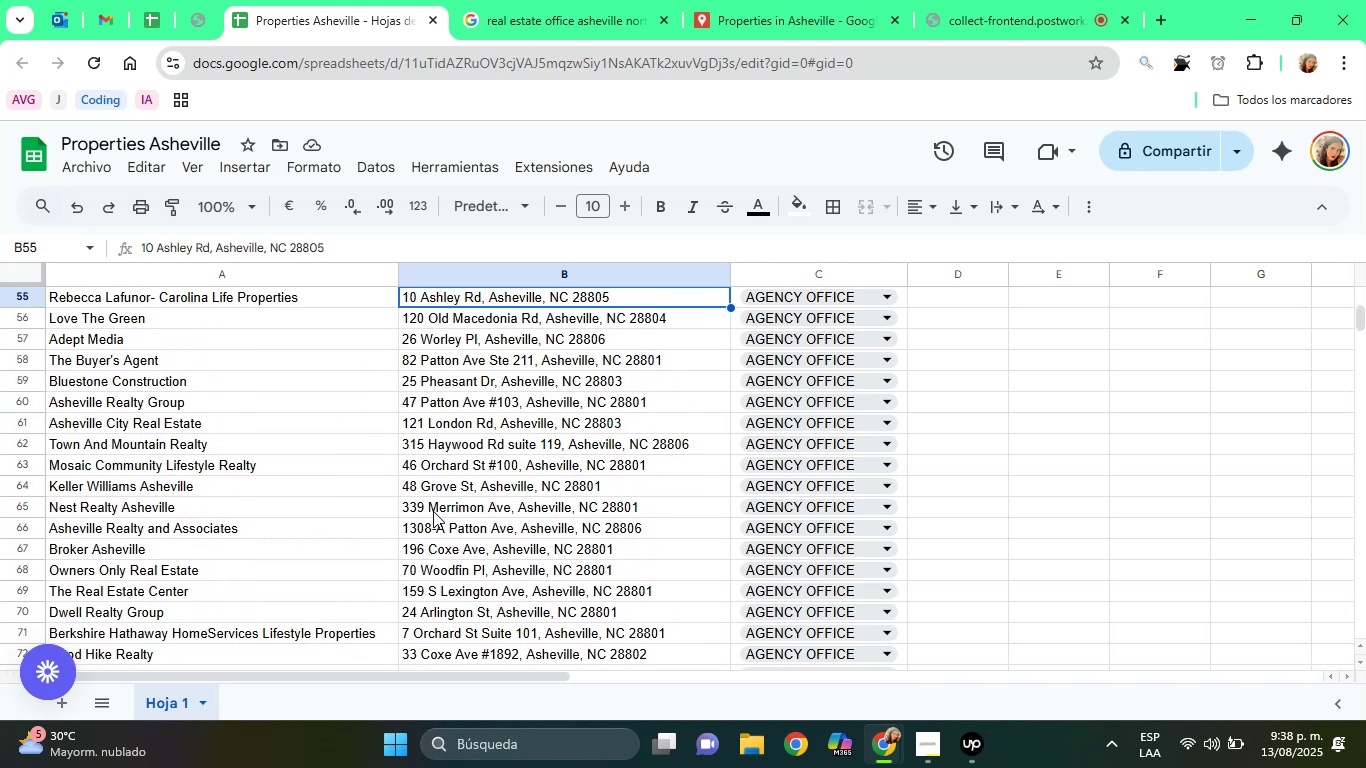 
key(ArrowUp)
 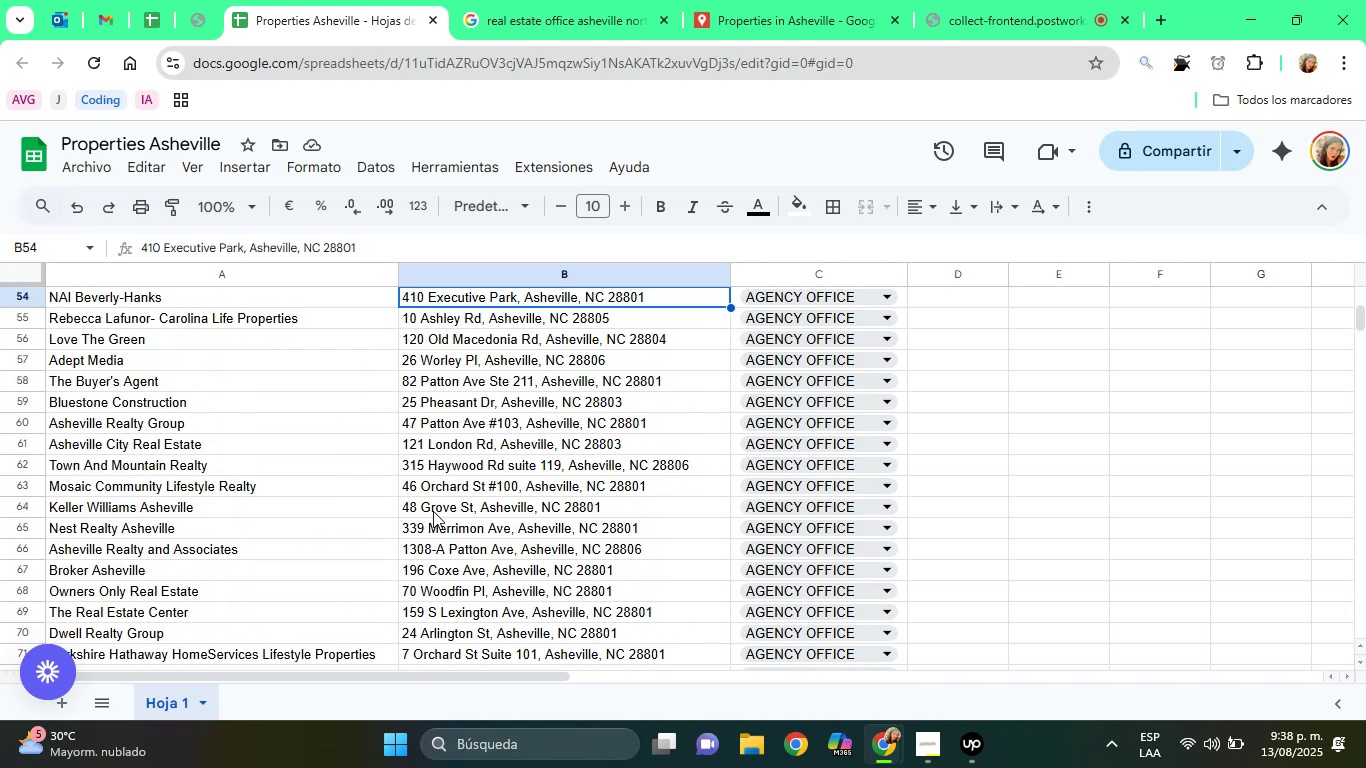 
key(ArrowUp)
 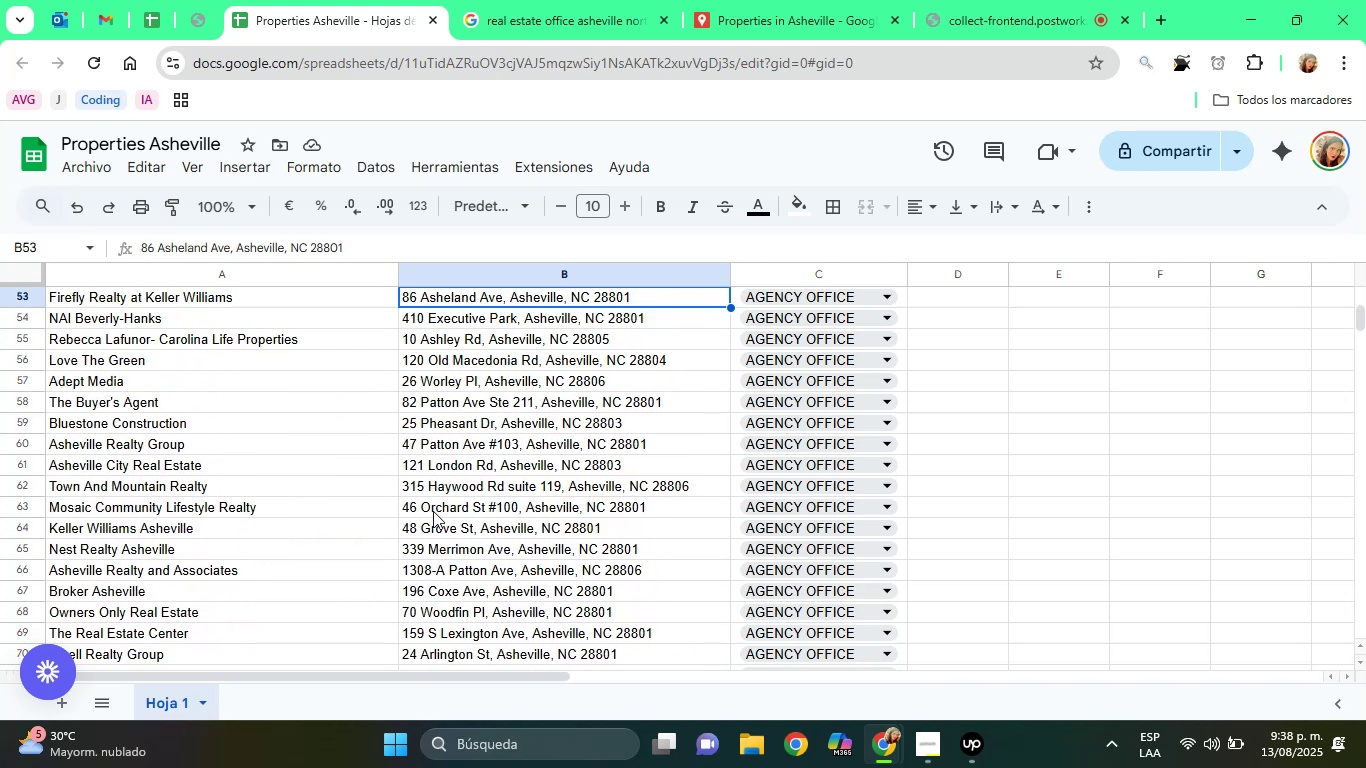 
key(ArrowUp)
 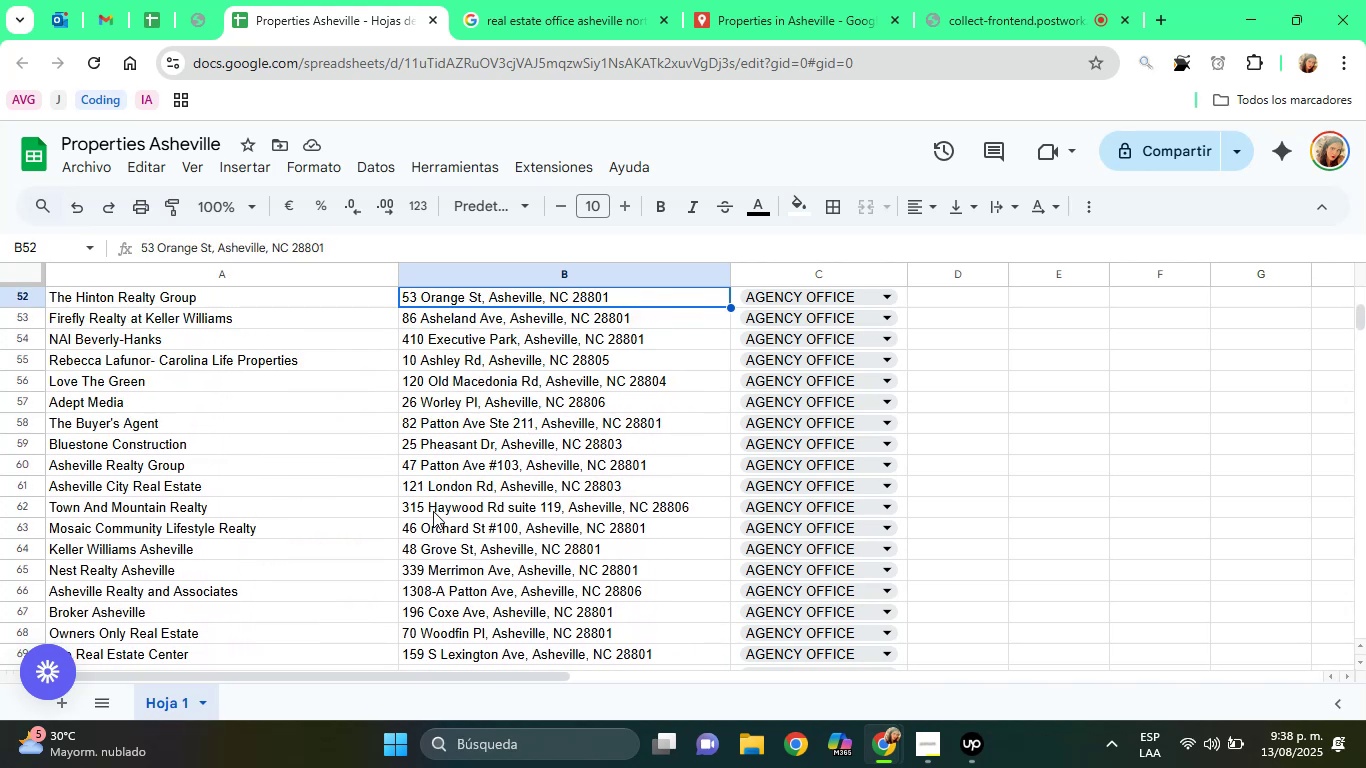 
key(ArrowUp)
 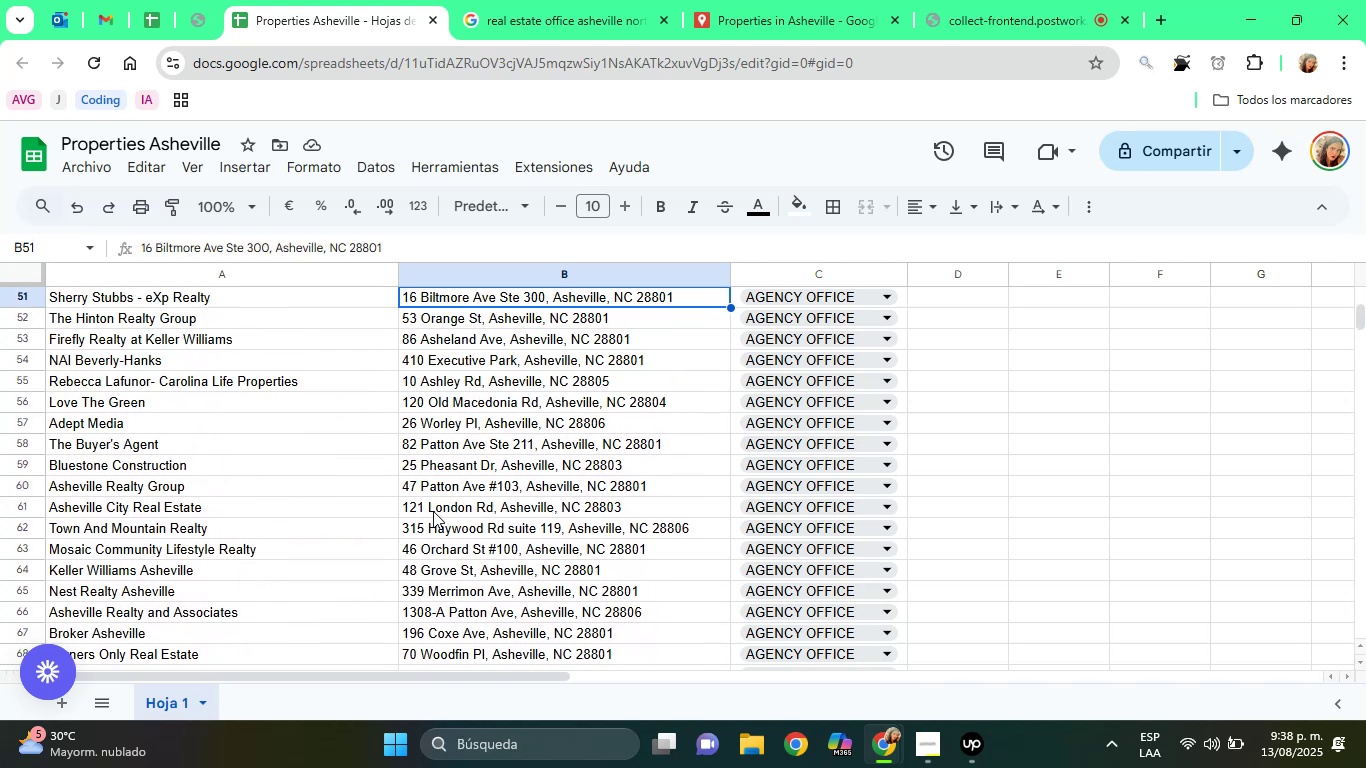 
key(ArrowUp)
 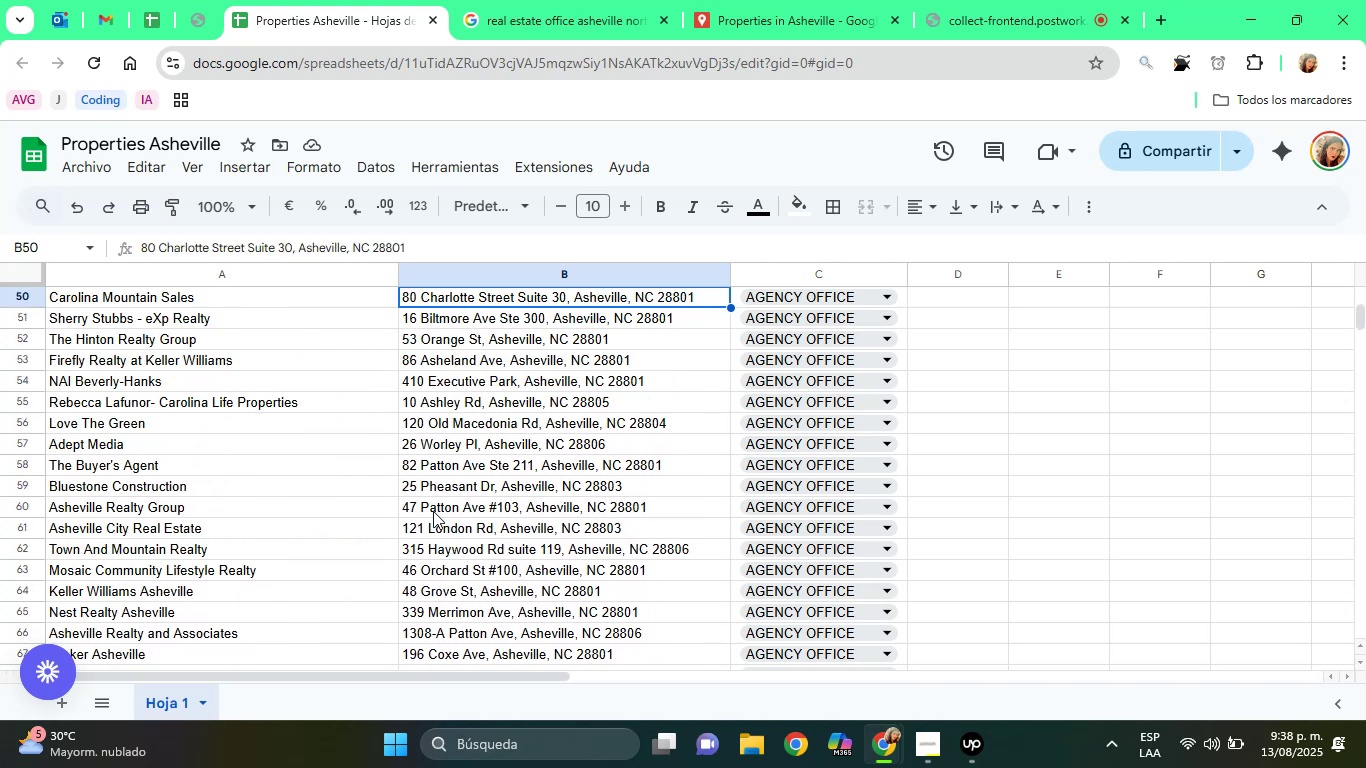 
key(ArrowUp)
 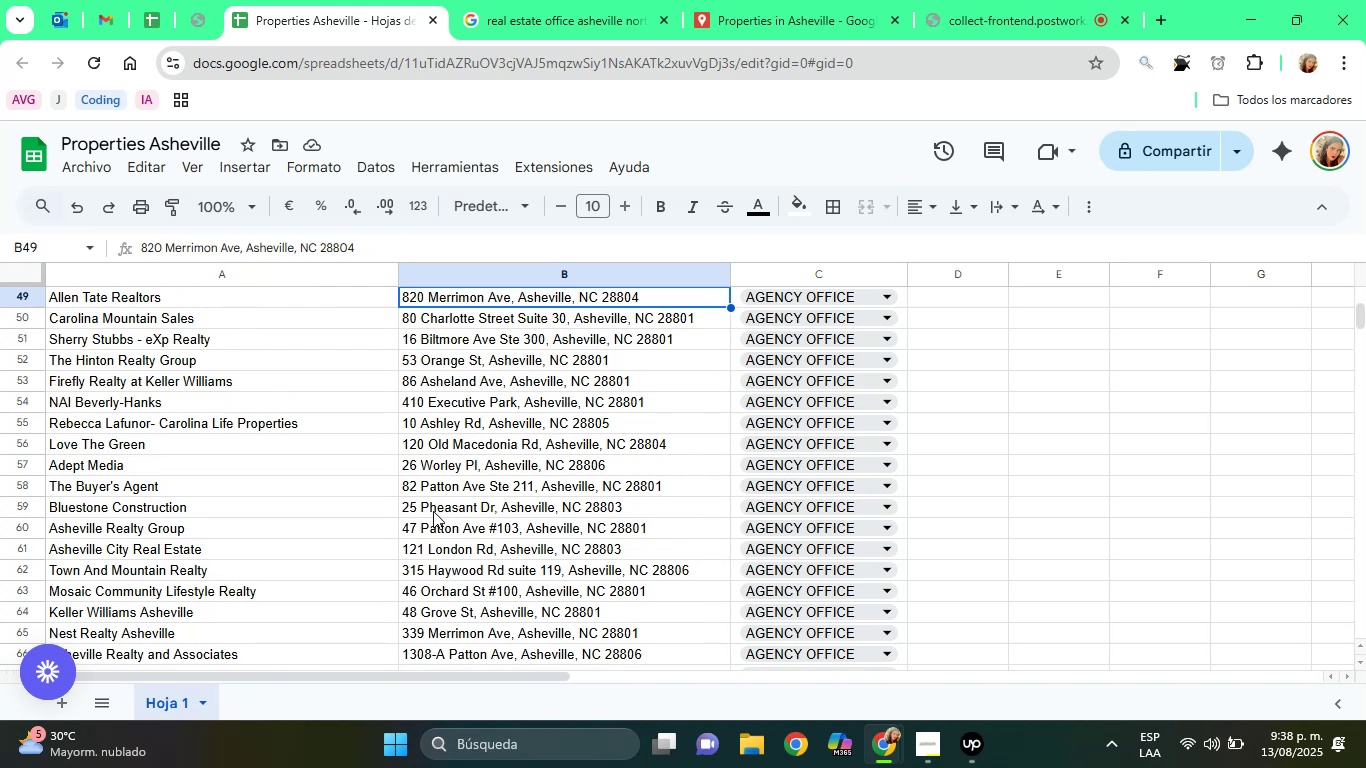 
key(ArrowUp)
 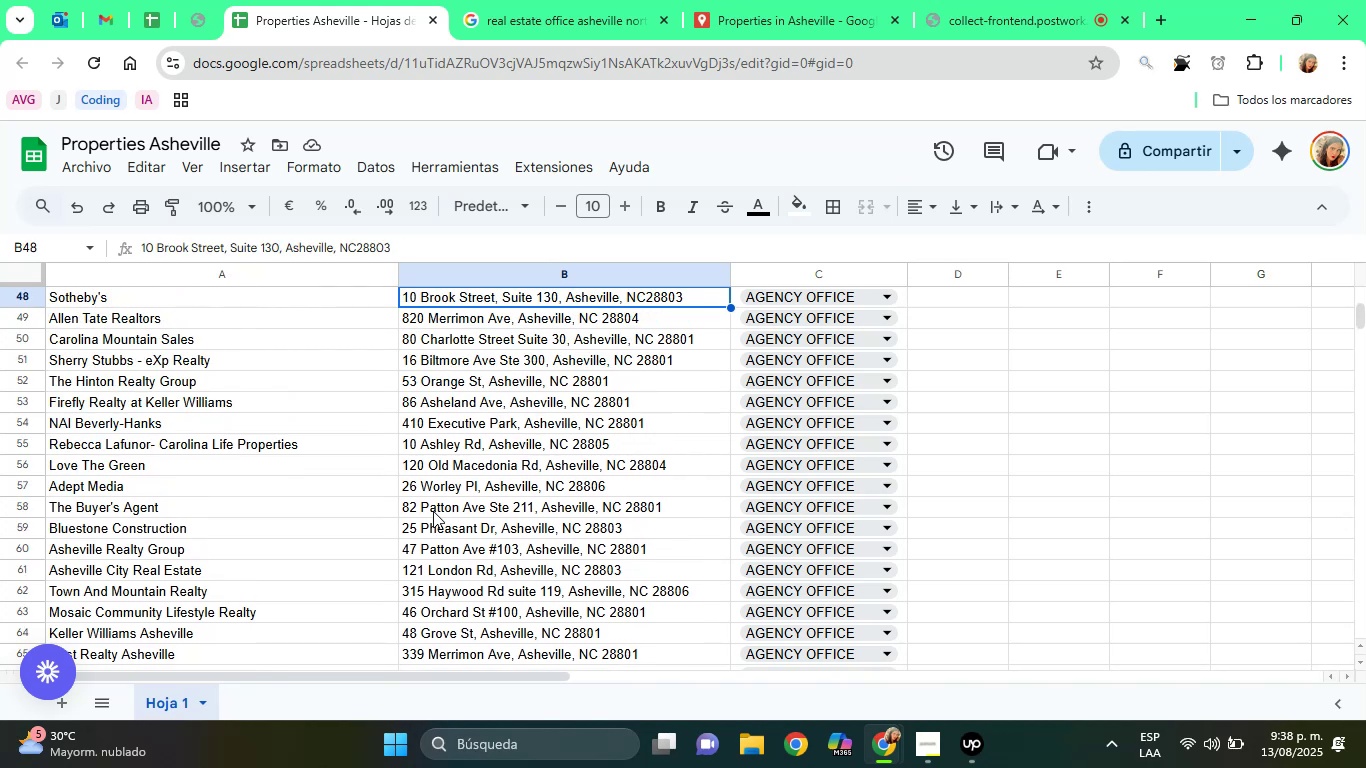 
key(ArrowUp)
 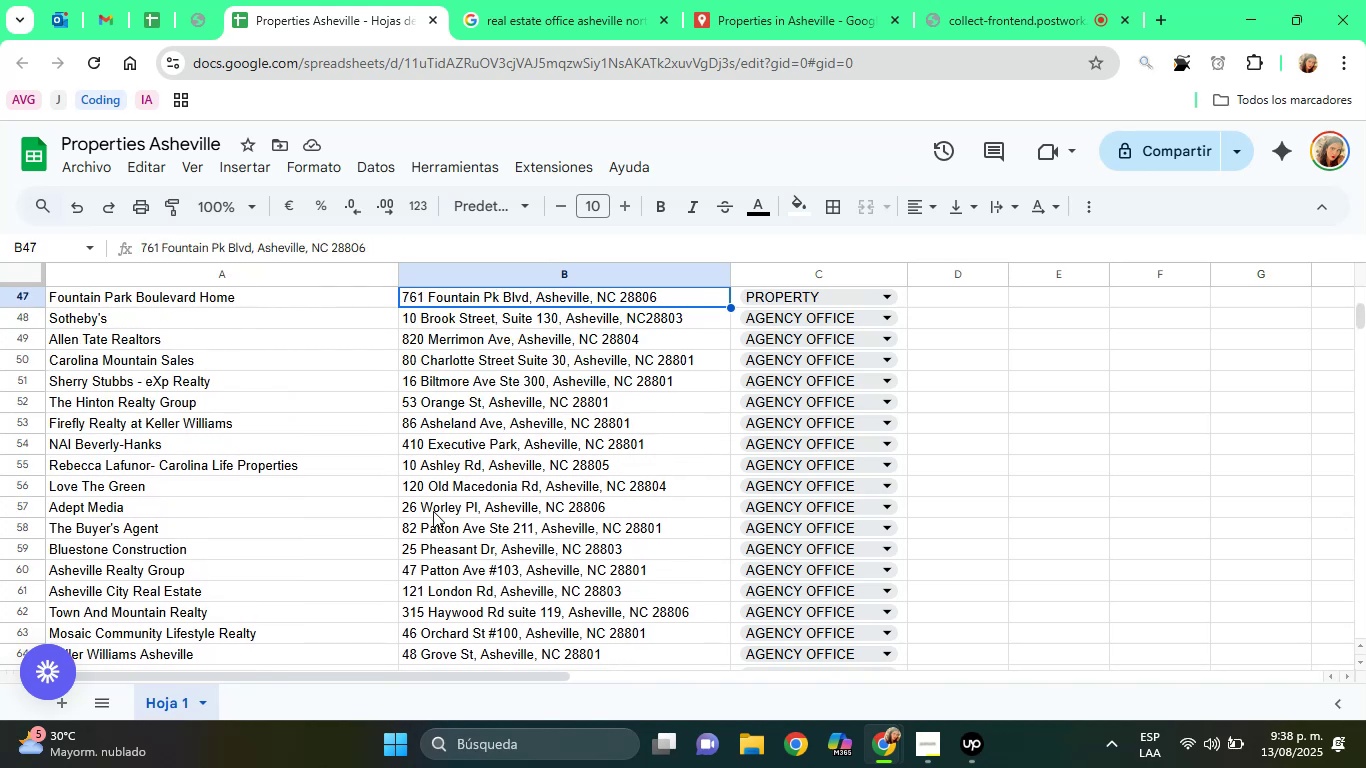 
hold_key(key=ArrowDown, duration=1.5)
 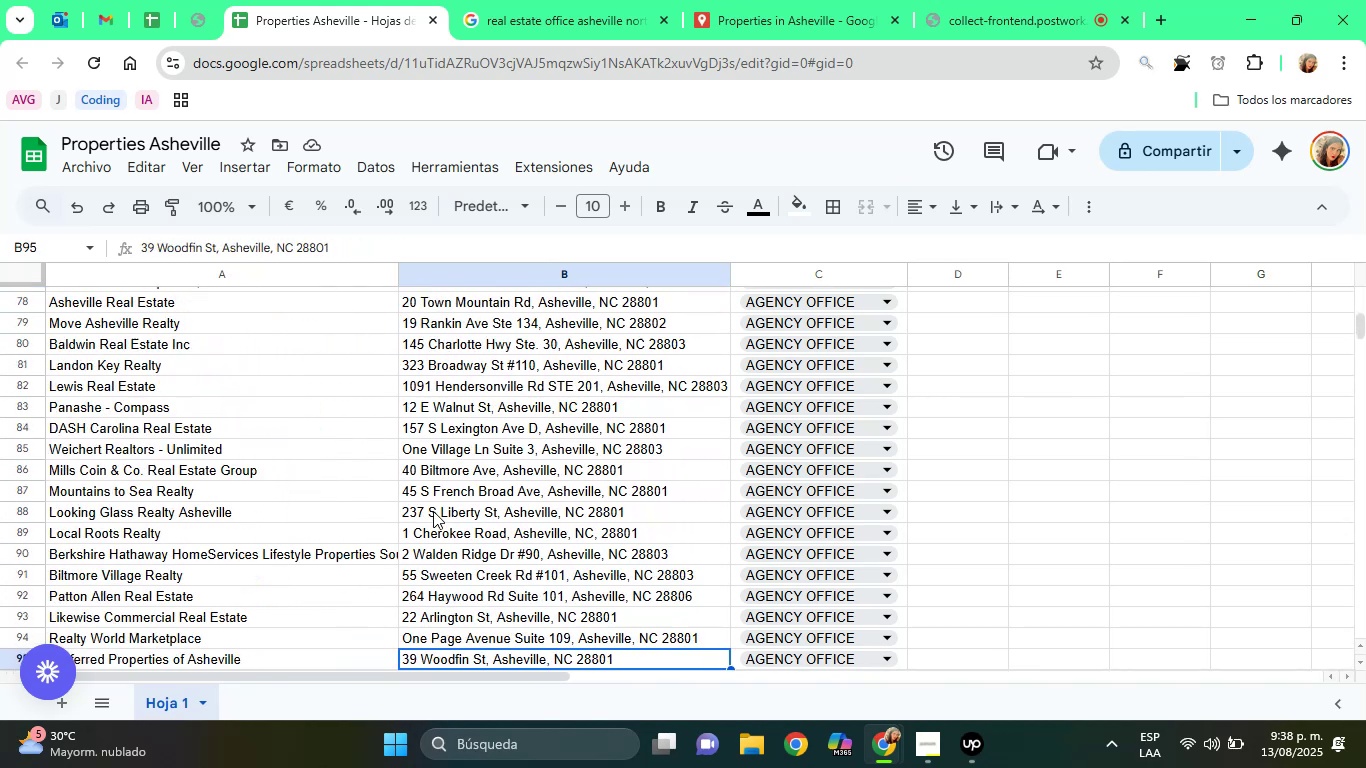 
hold_key(key=ArrowDown, duration=1.03)
 